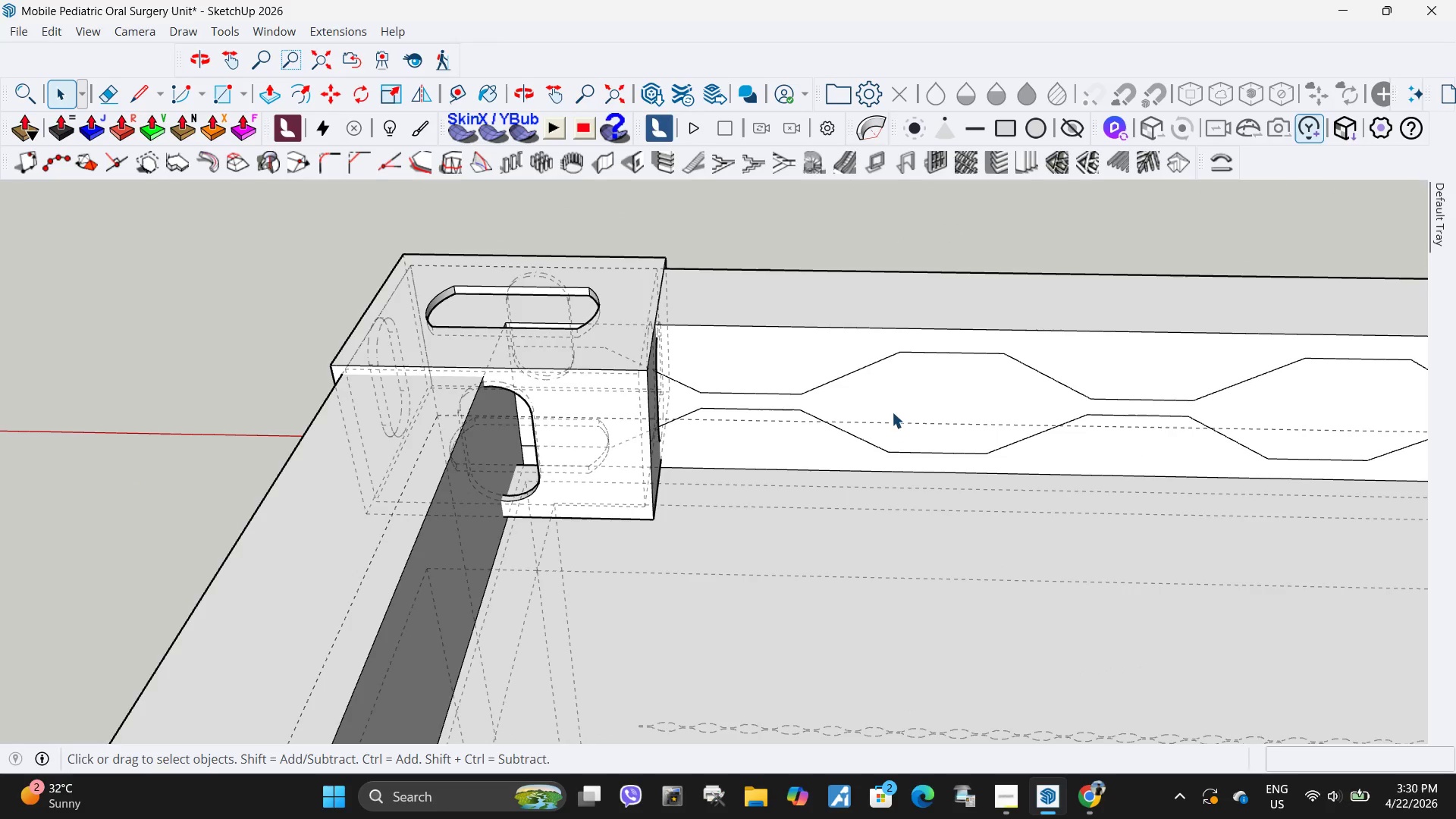 
key(K)
 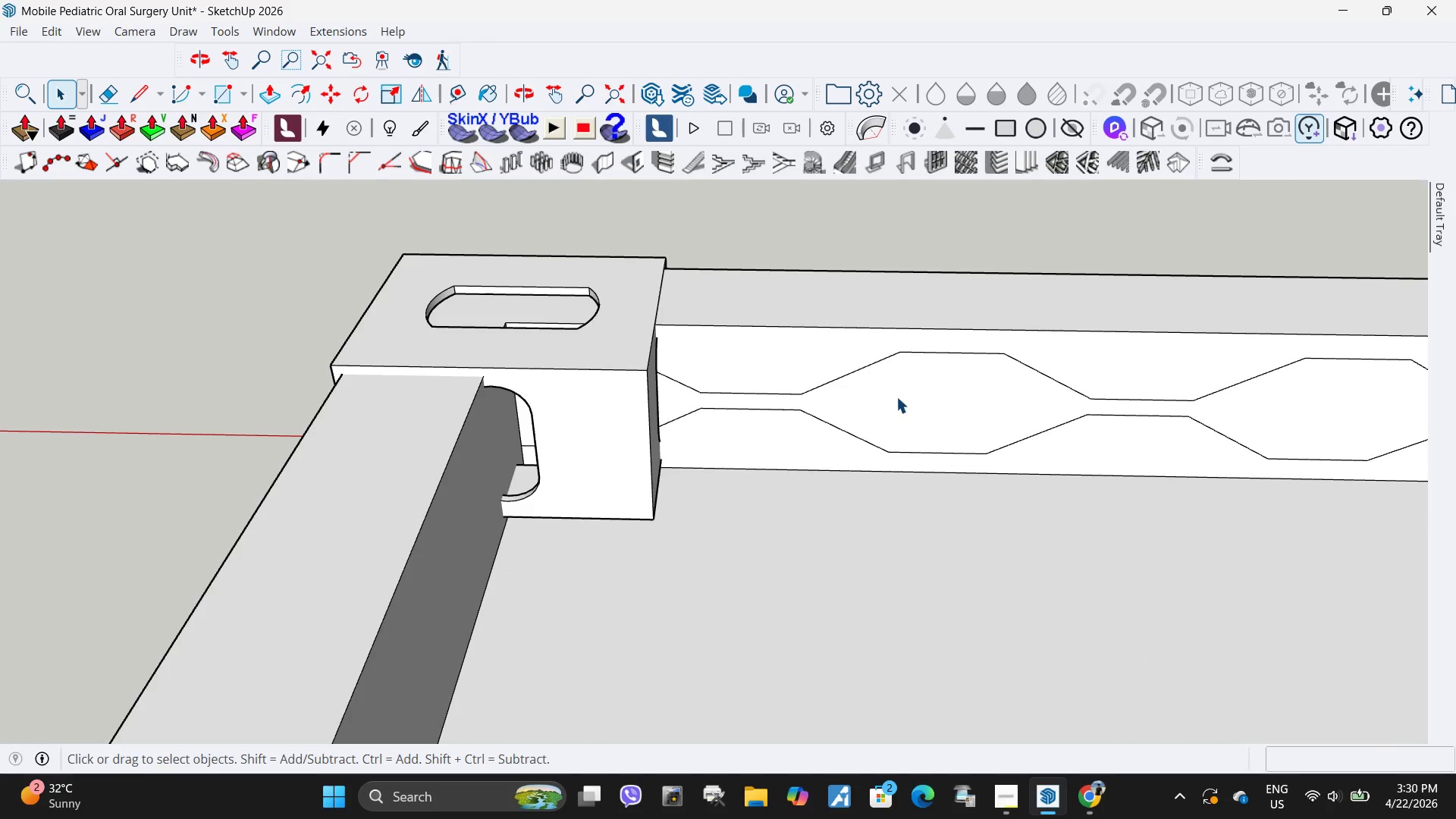 
left_click([896, 397])
 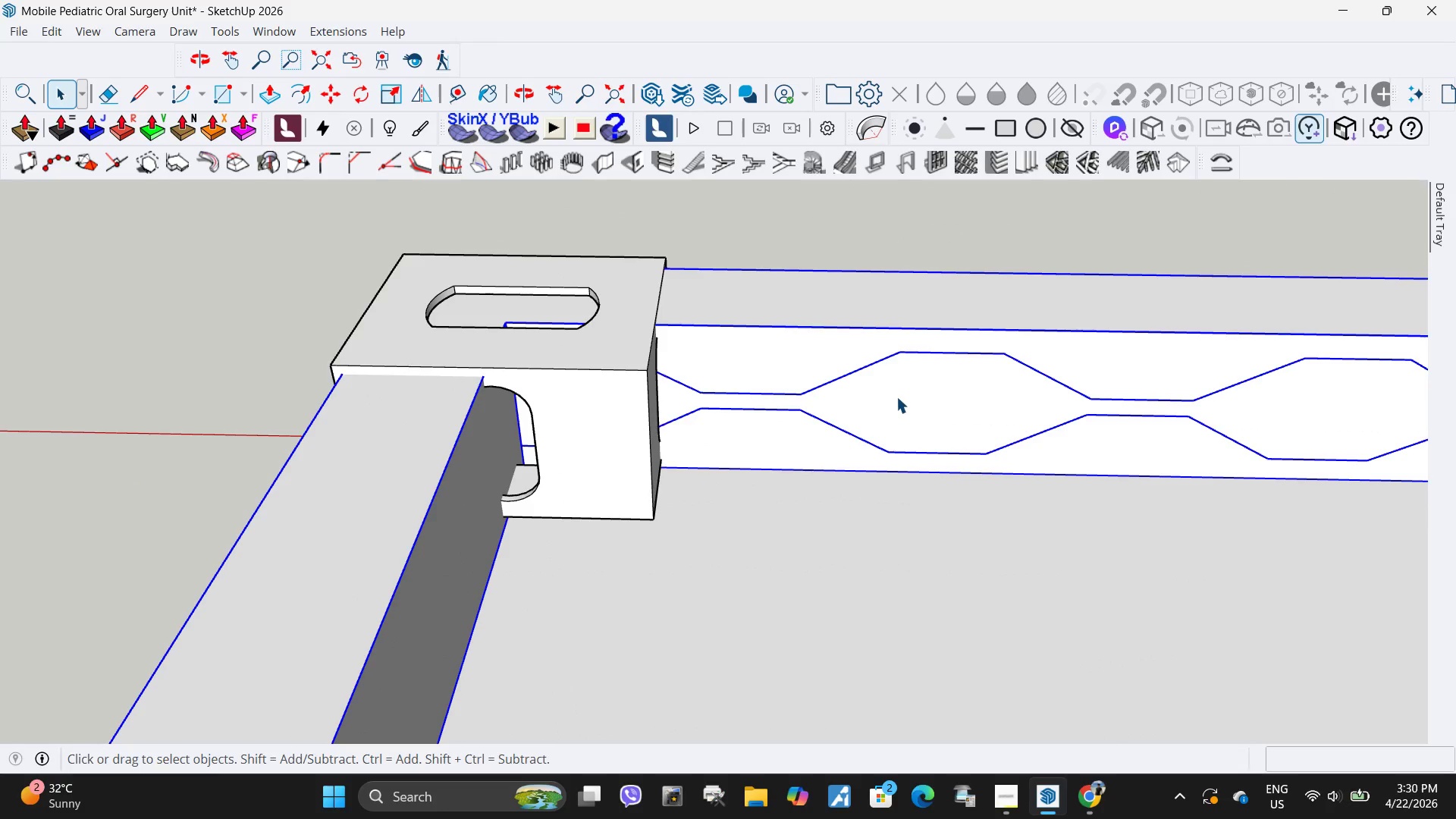 
double_click([896, 397])
 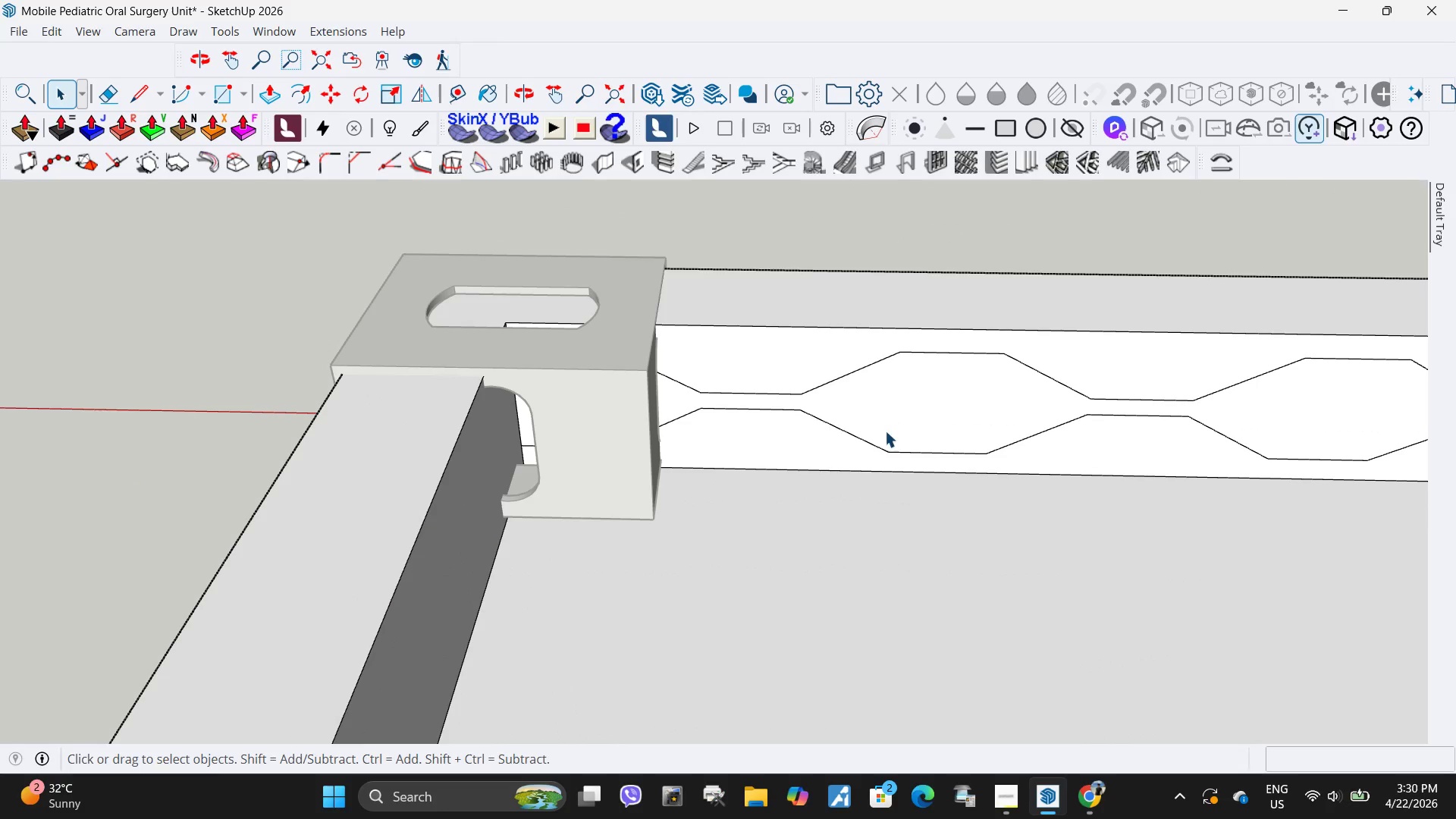 
triple_click([896, 418])
 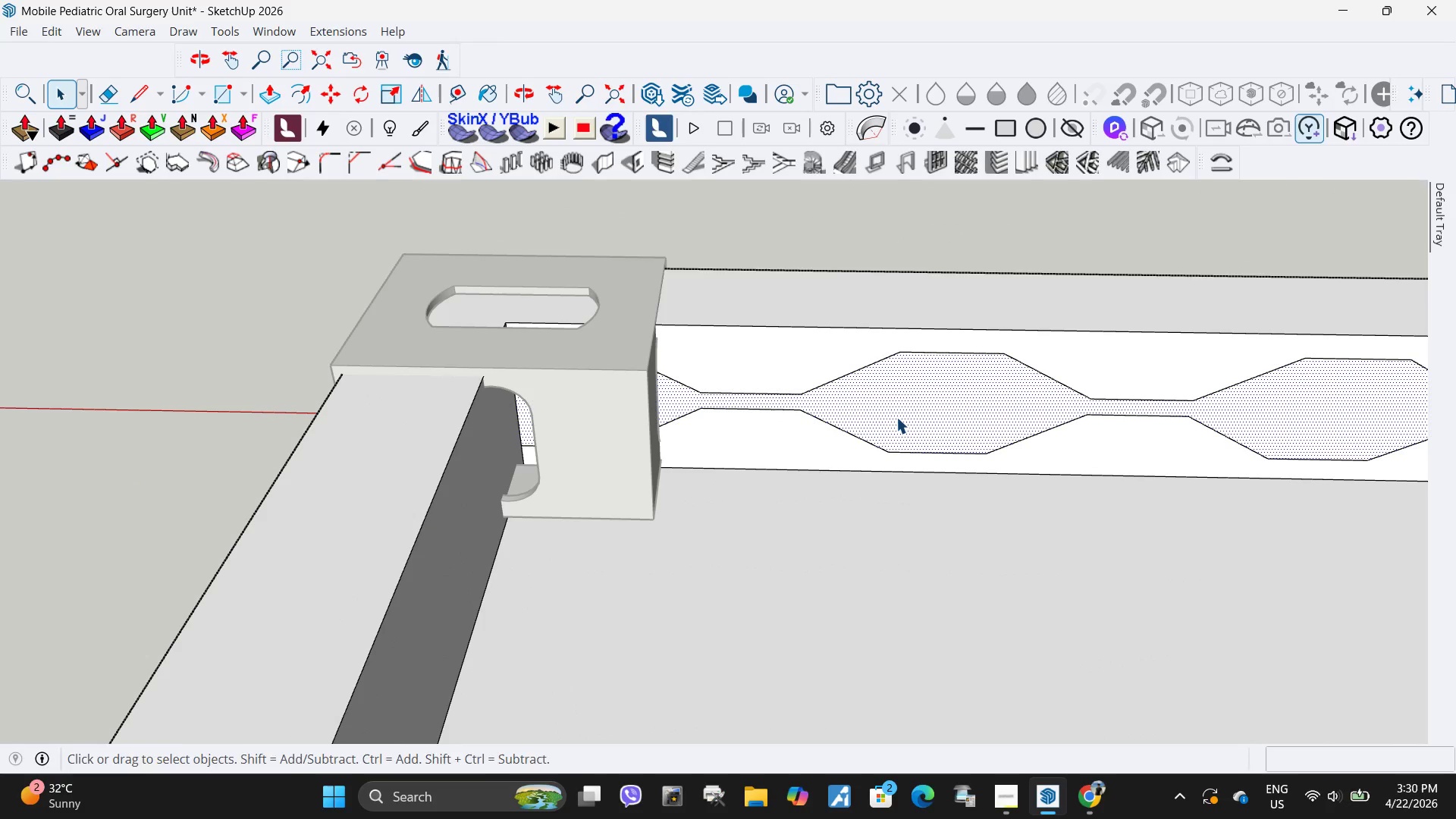 
key(P)
 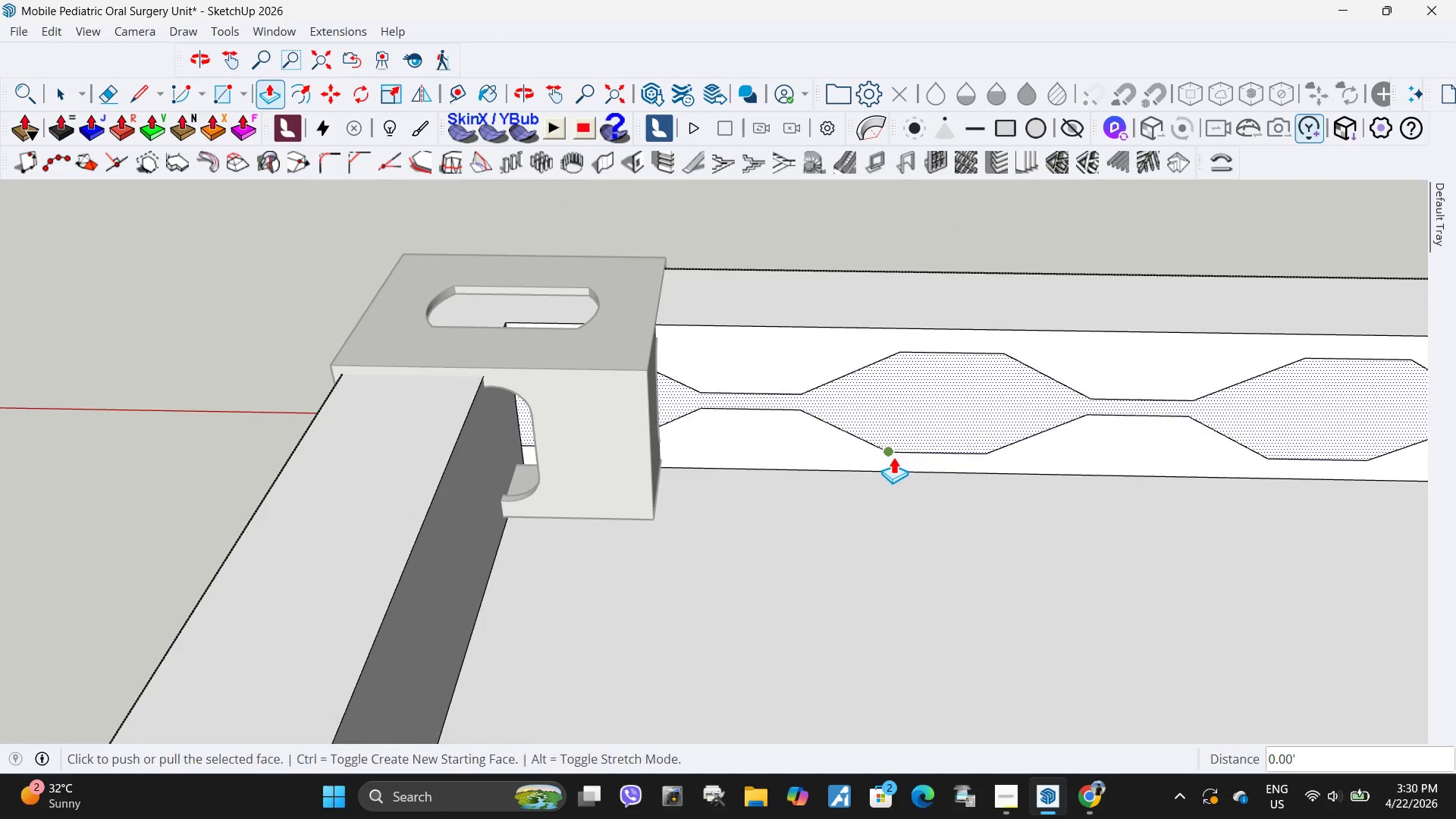 
left_click([927, 427])
 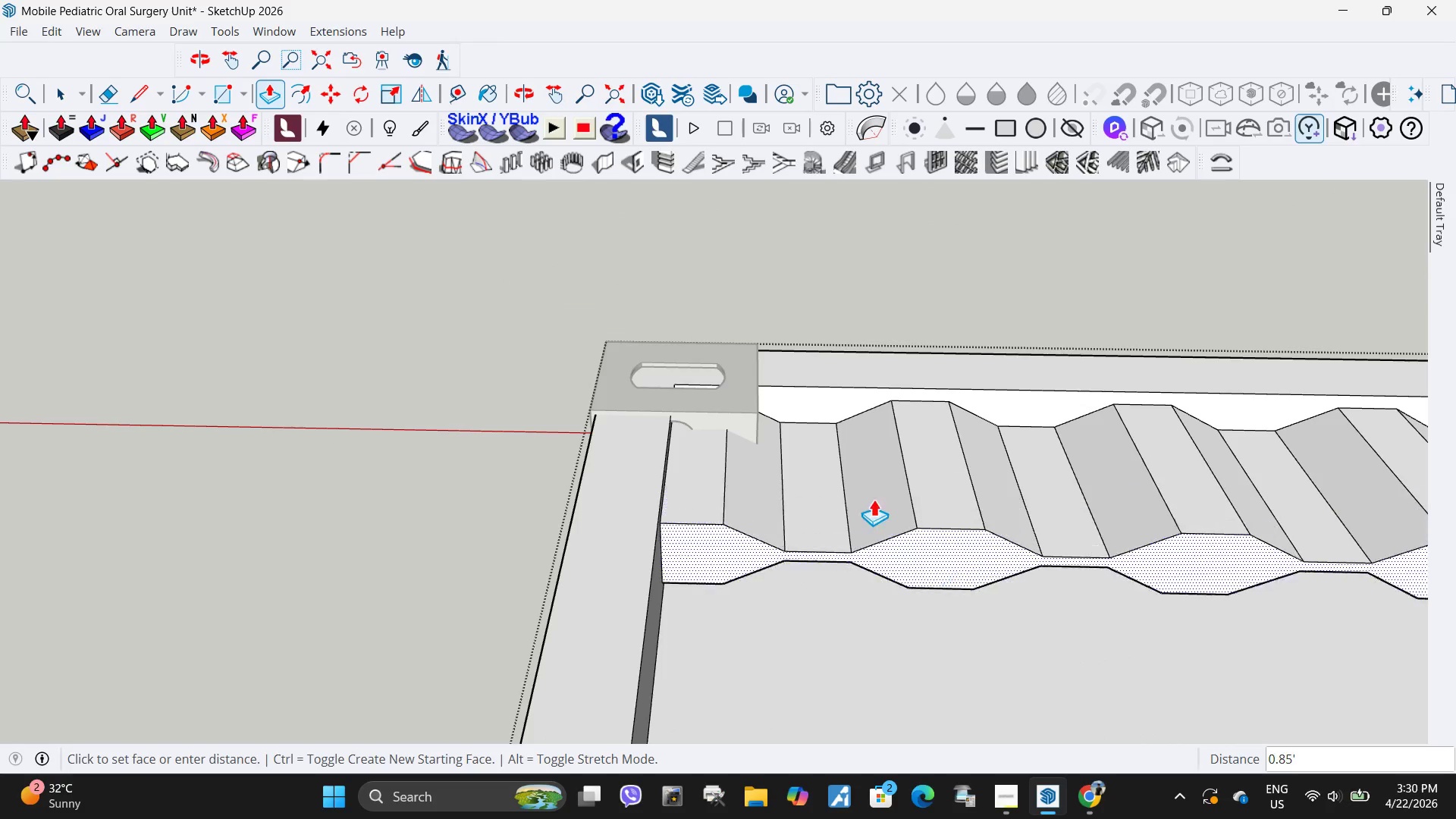 
scroll: coordinate [863, 599], scroll_direction: down, amount: 24.0
 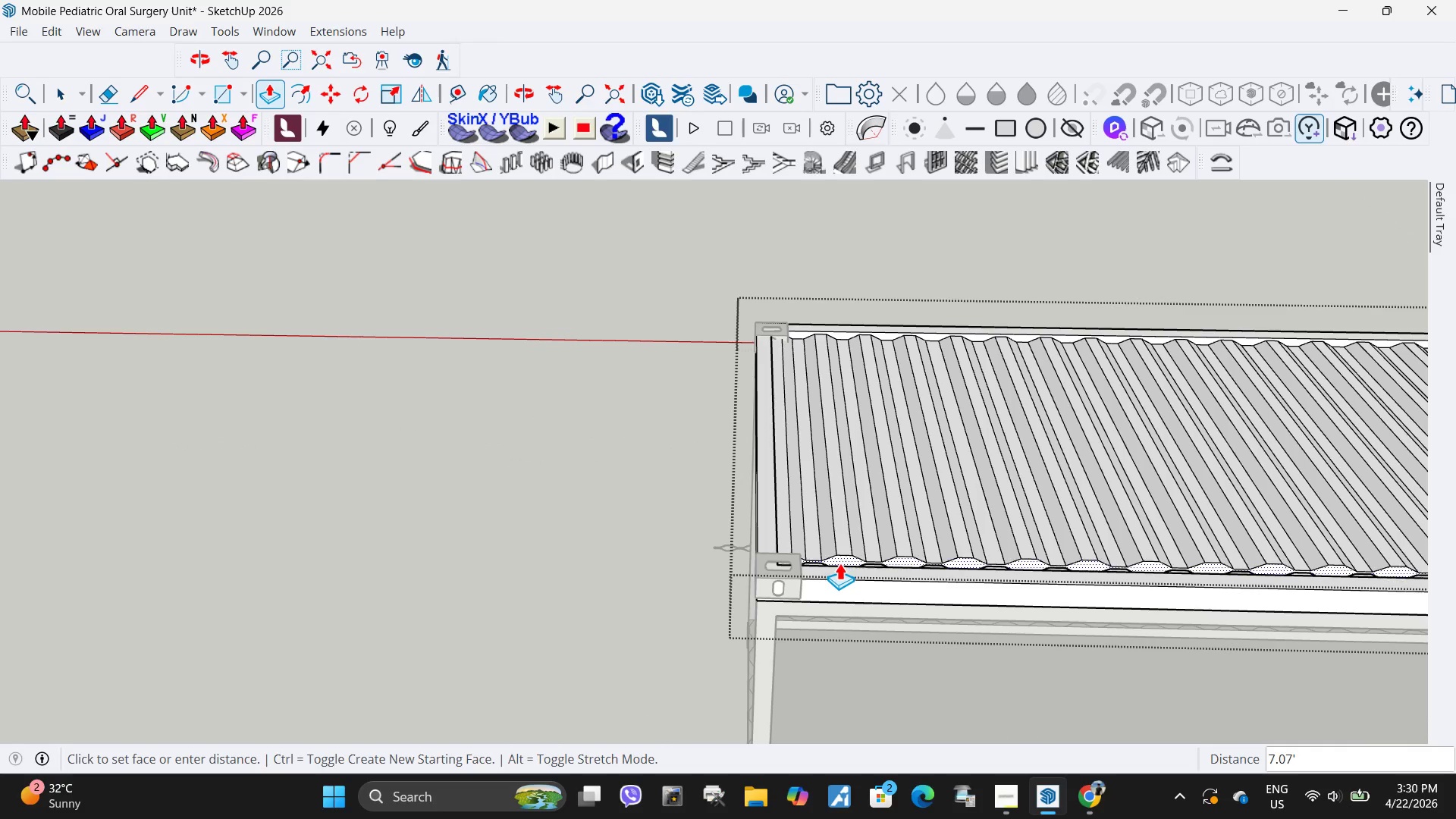 
left_click([839, 563])
 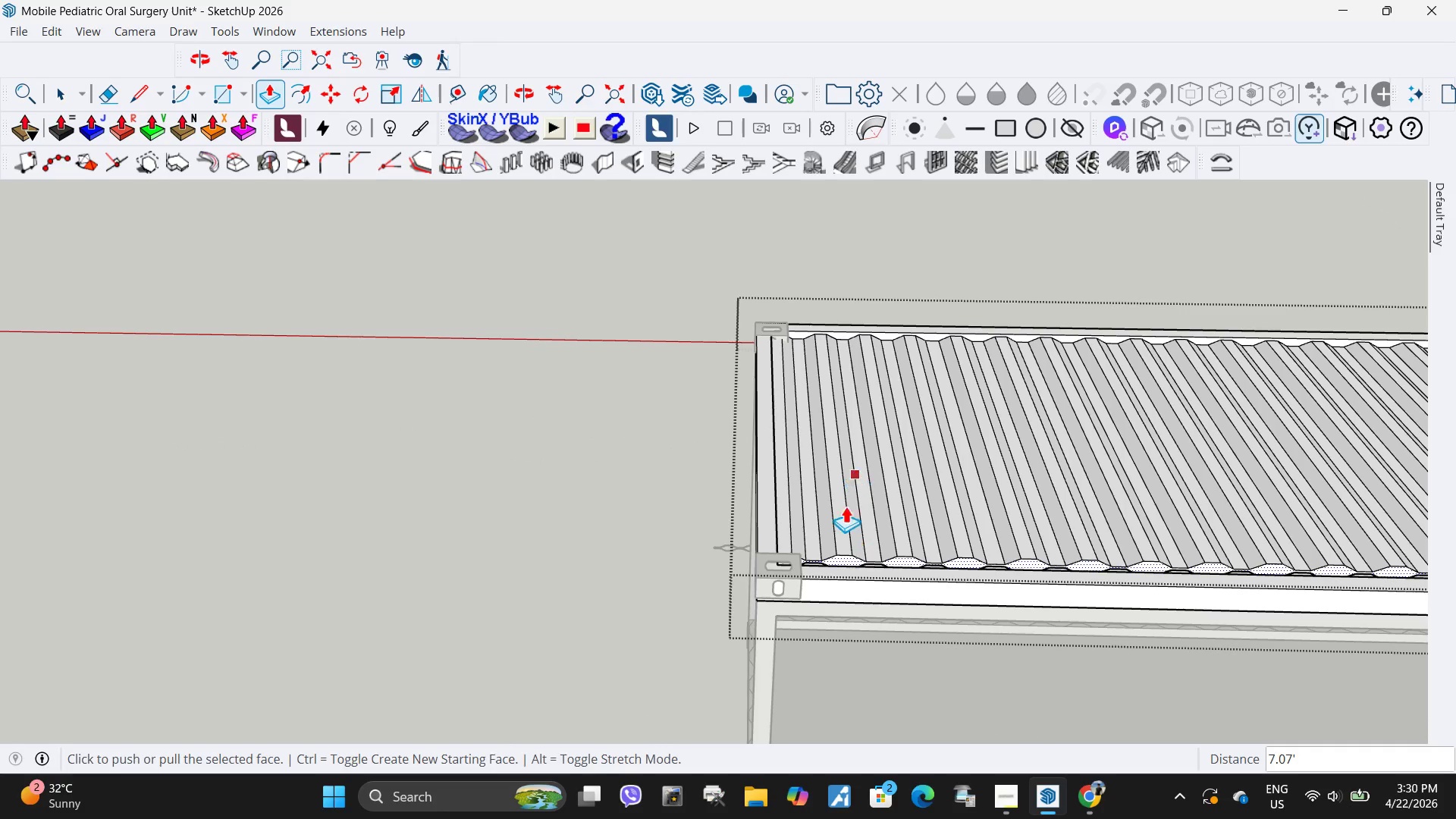 
scroll: coordinate [842, 559], scroll_direction: up, amount: 9.0
 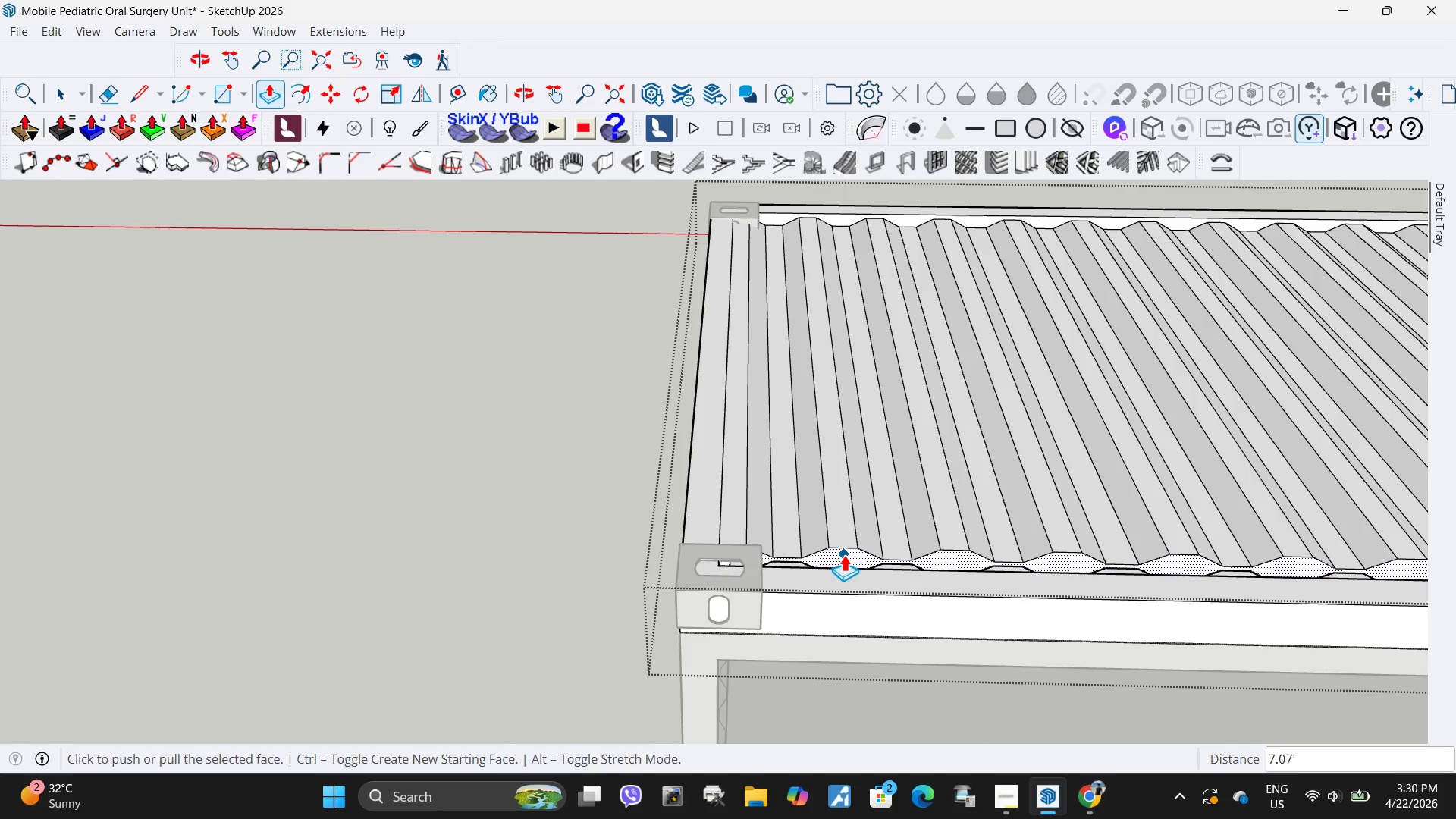 
left_click([844, 554])
 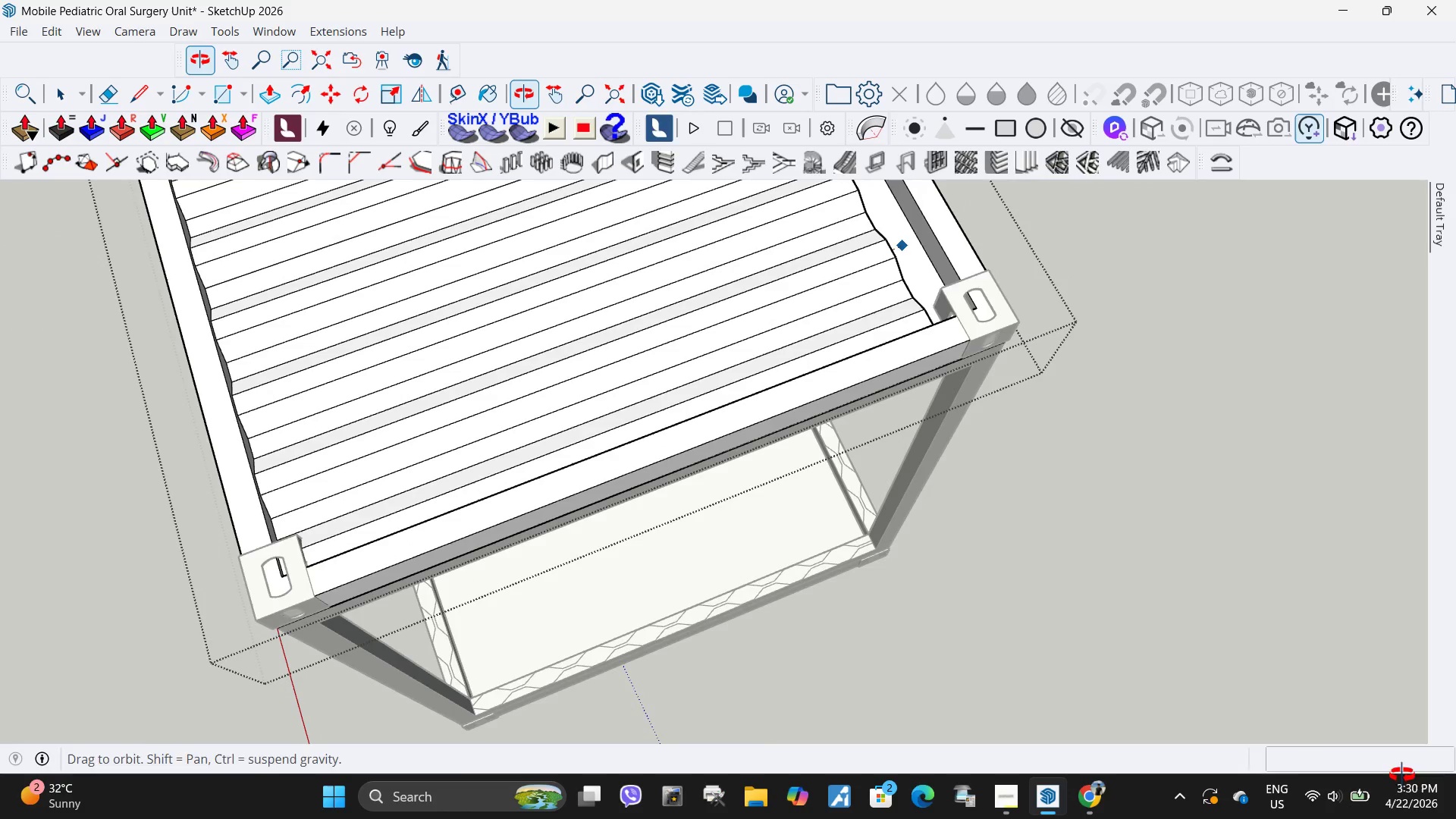 
scroll: coordinate [864, 158], scroll_direction: up, amount: 4.0
 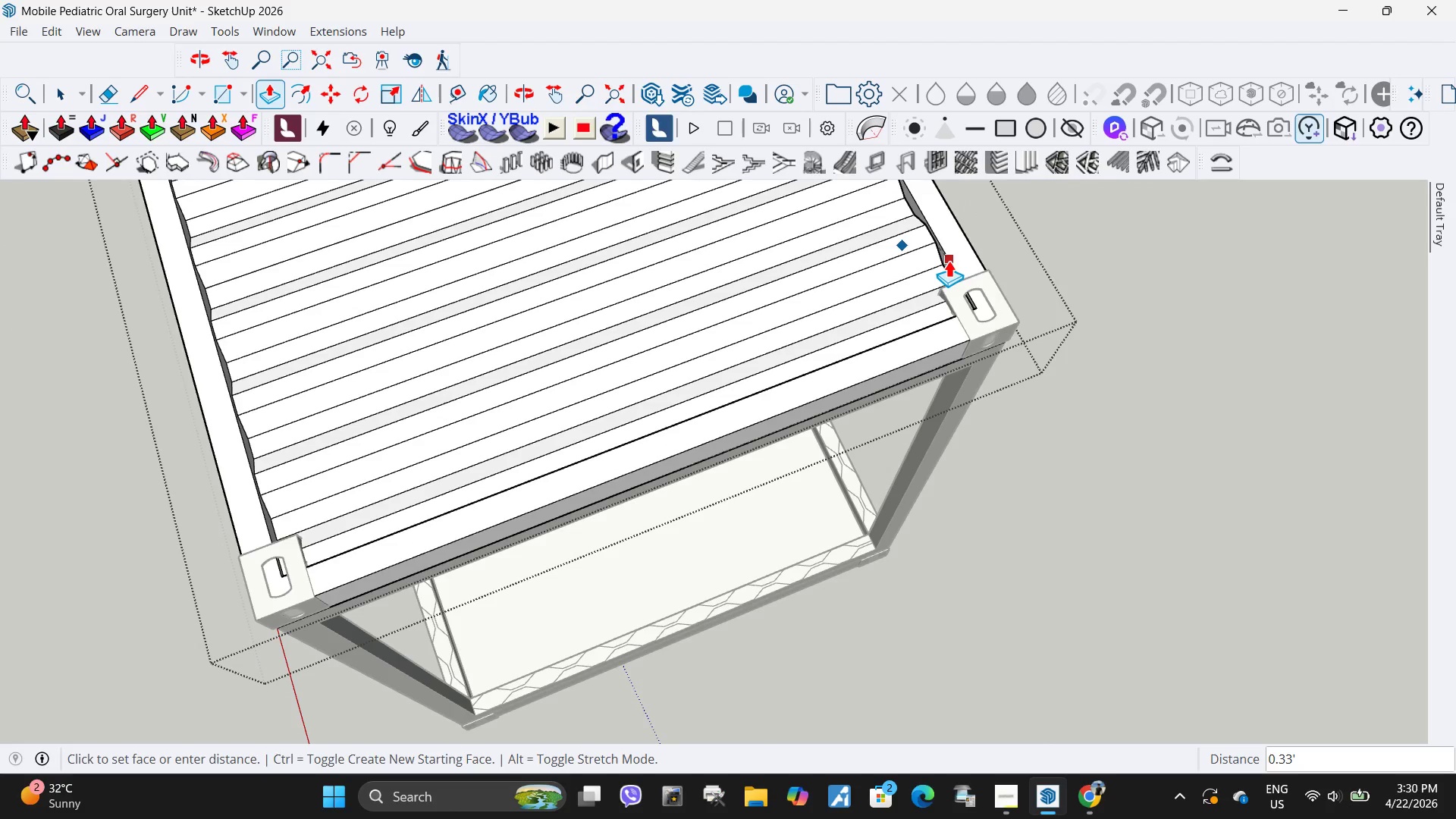 
left_click([949, 260])
 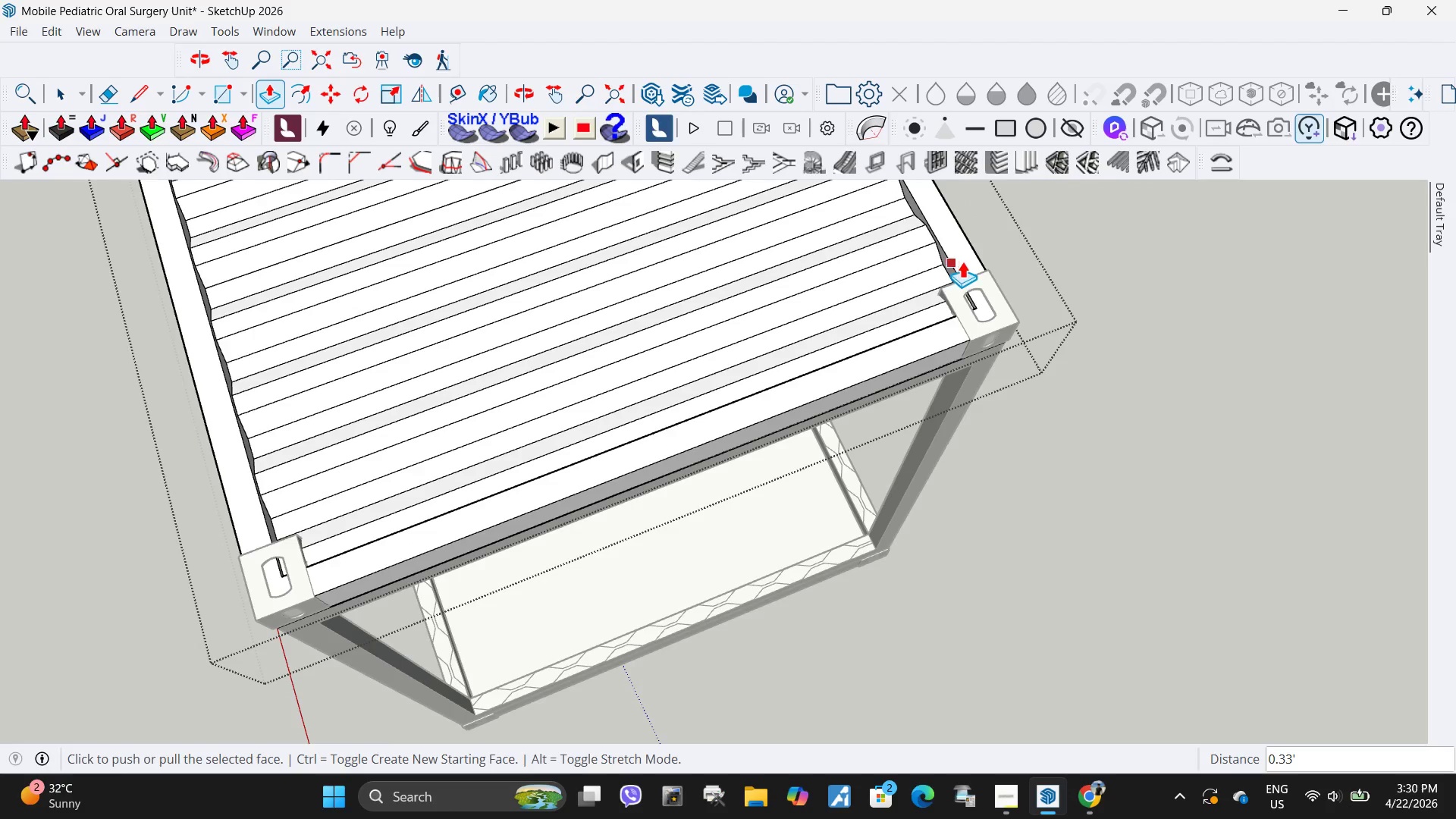 
scroll: coordinate [958, 382], scroll_direction: down, amount: 11.0
 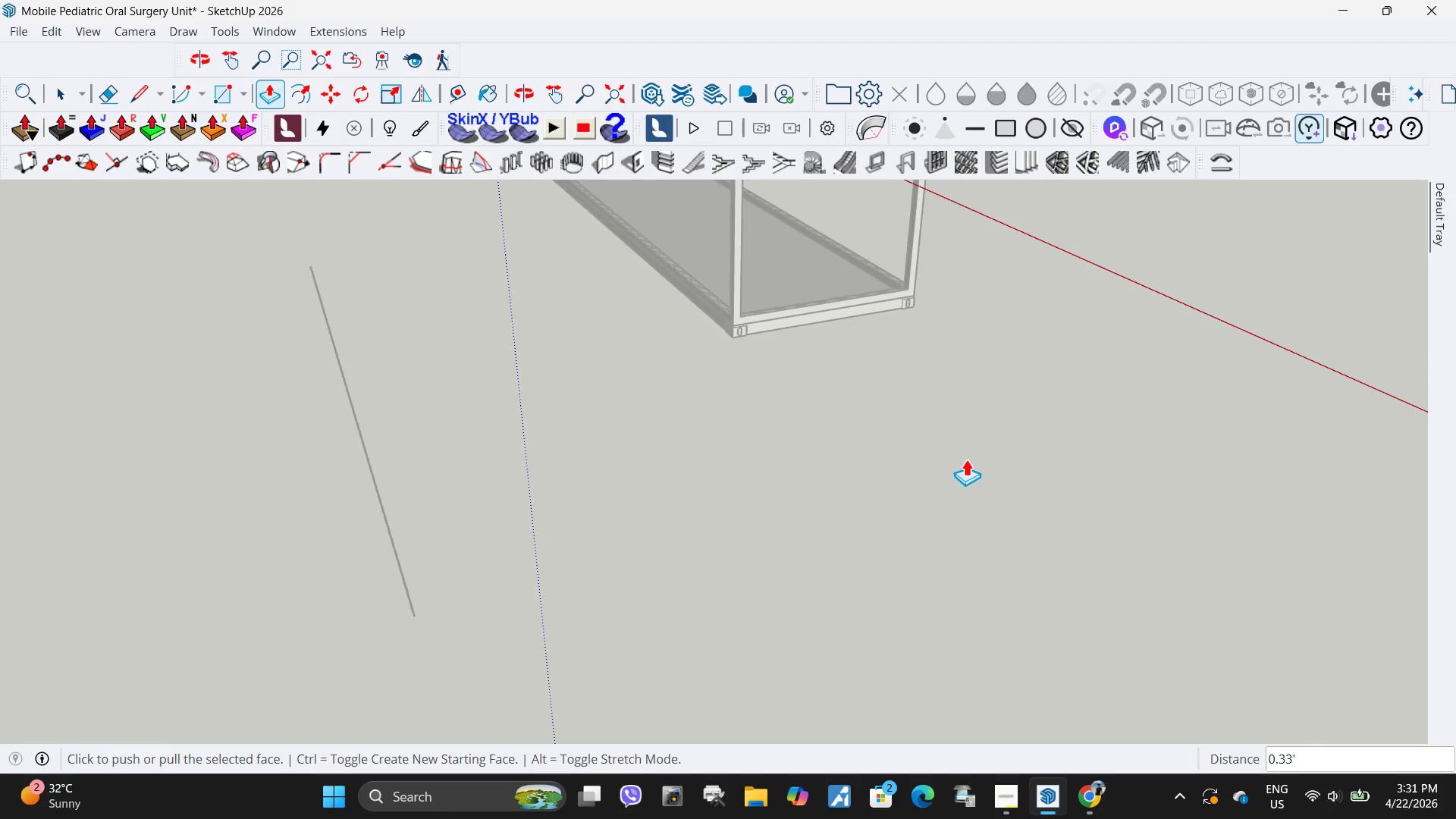 
key(Space)
 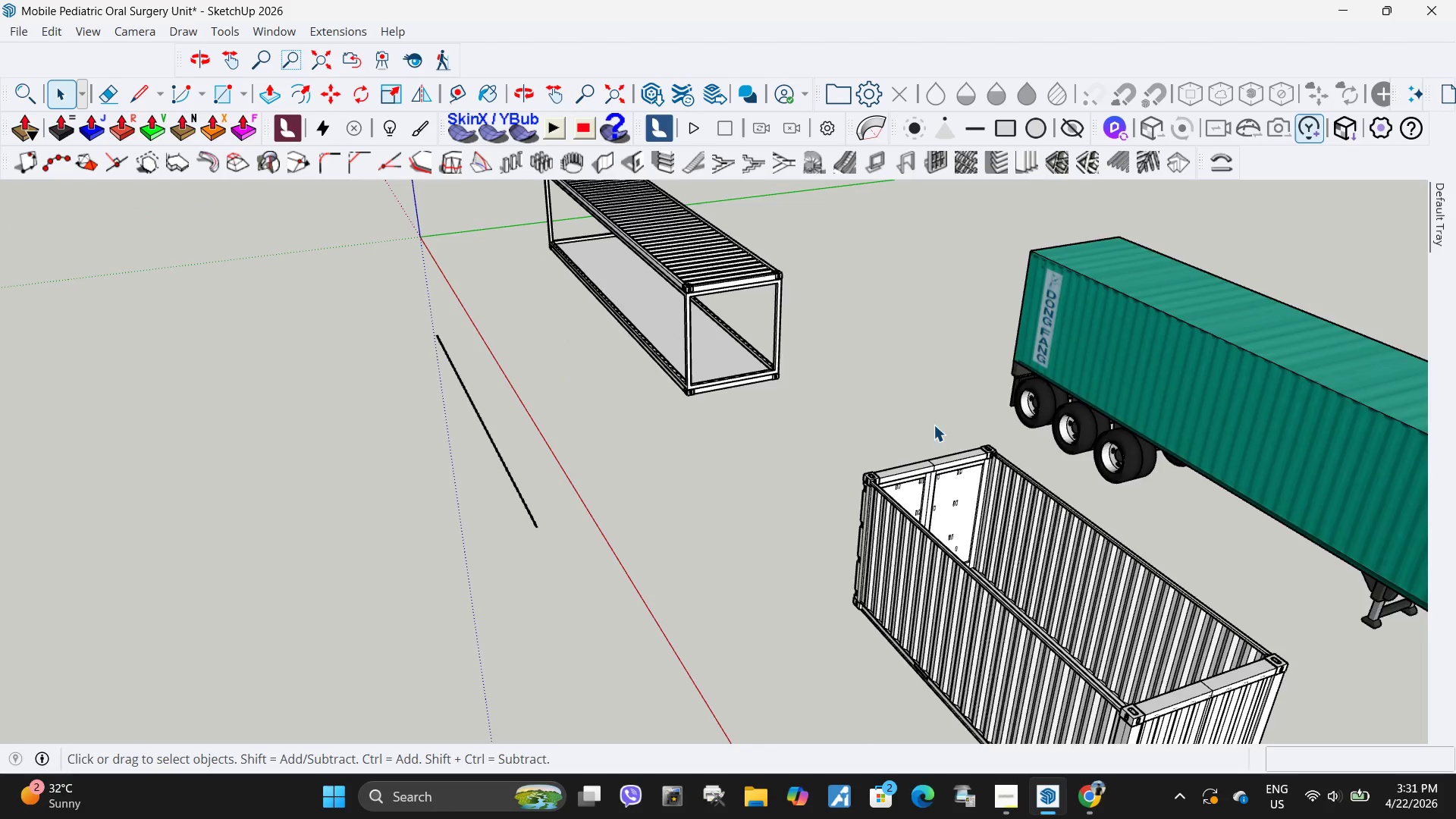 
scroll: coordinate [650, 460], scroll_direction: down, amount: 12.0
 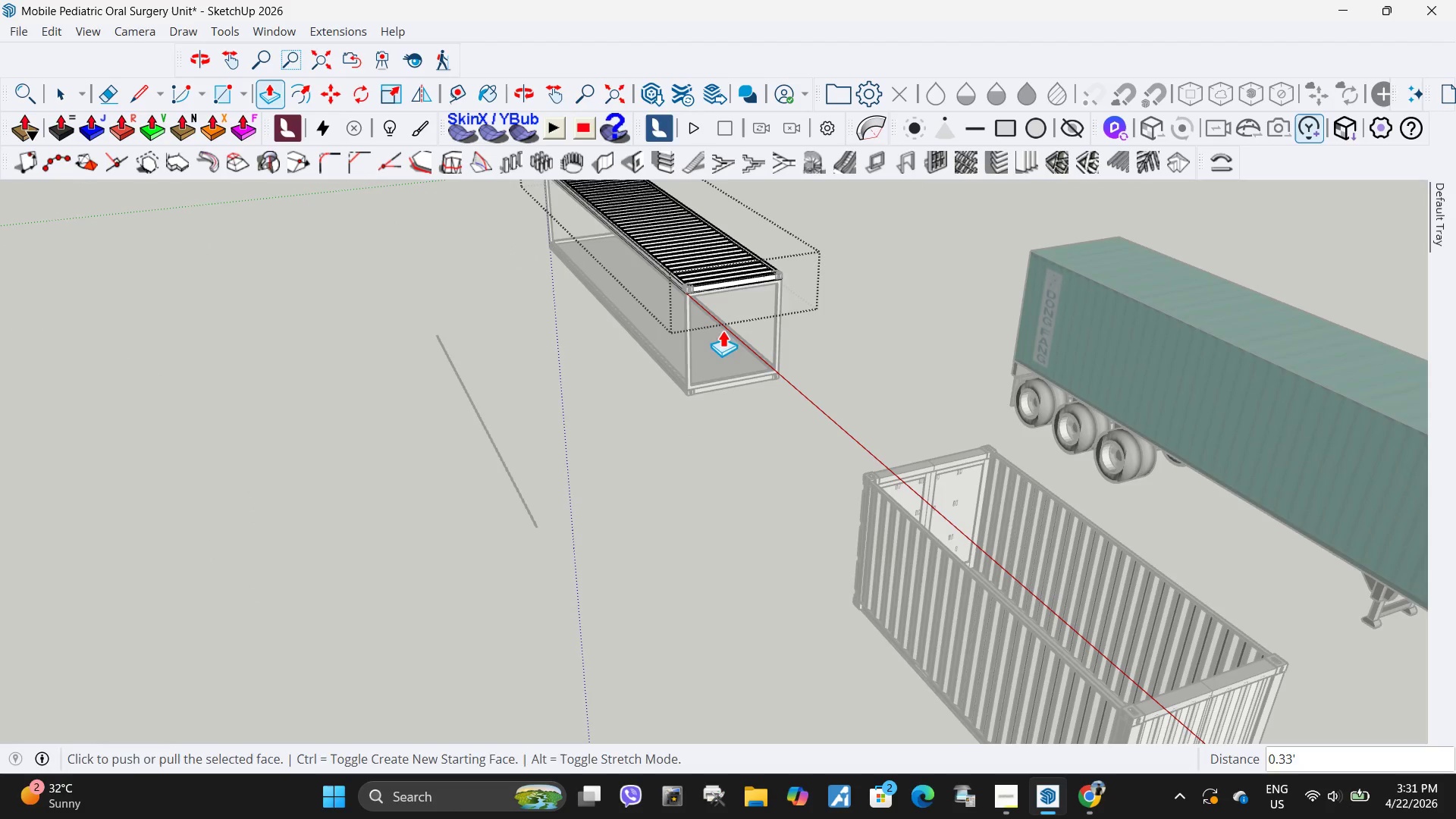 
key(Escape)
 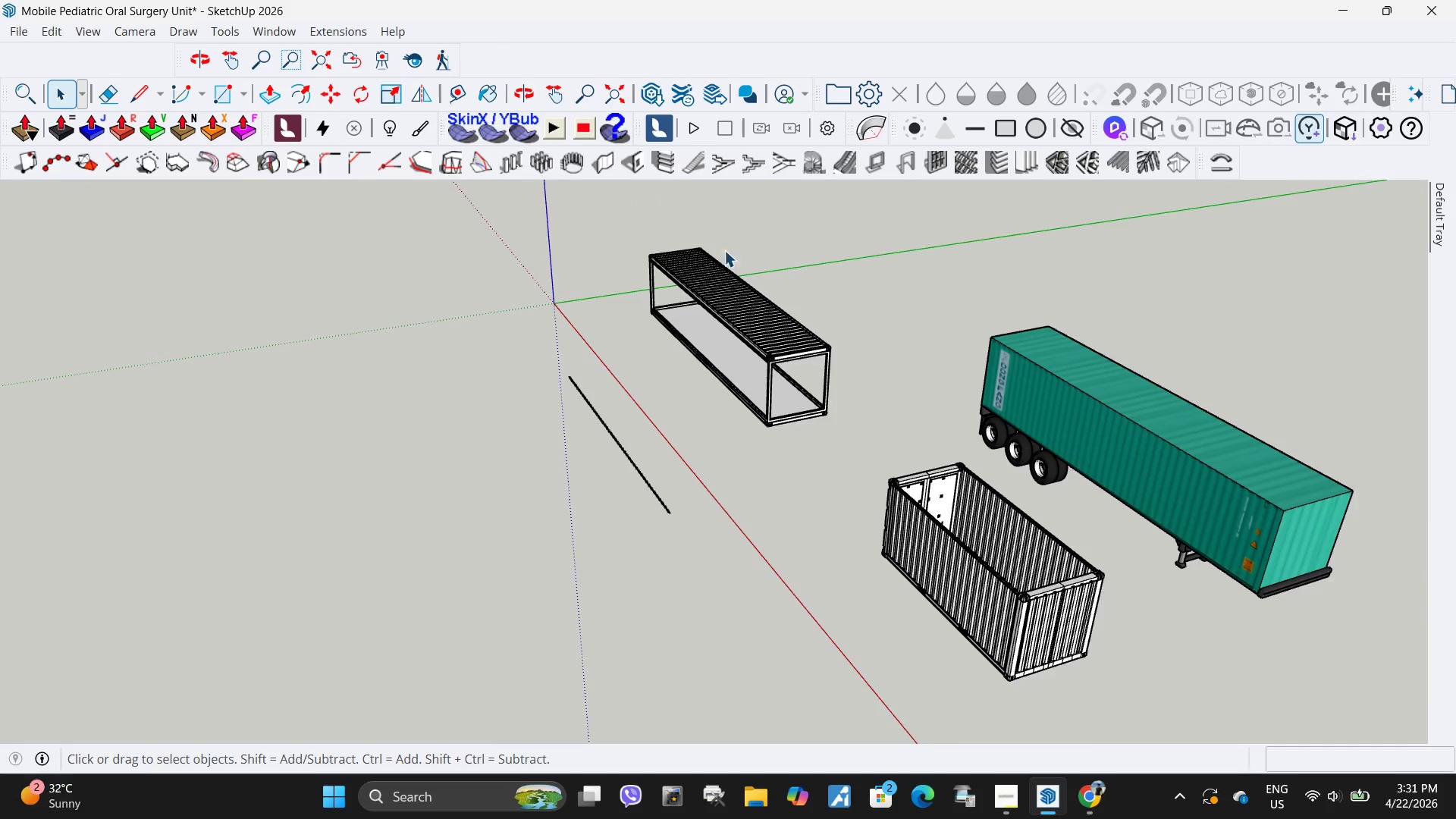 
key(Escape)
 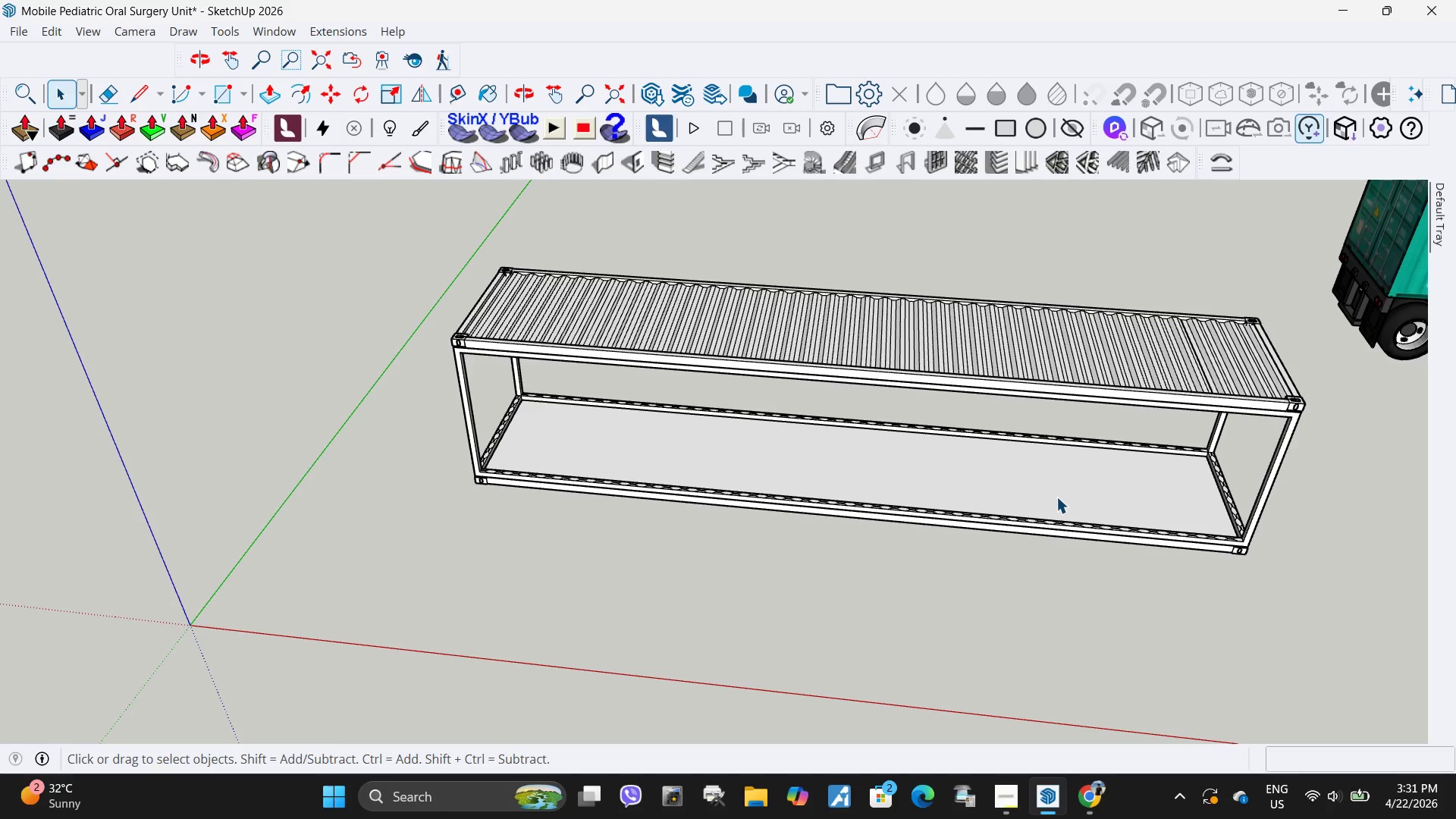 
scroll: coordinate [730, 301], scroll_direction: up, amount: 5.0
 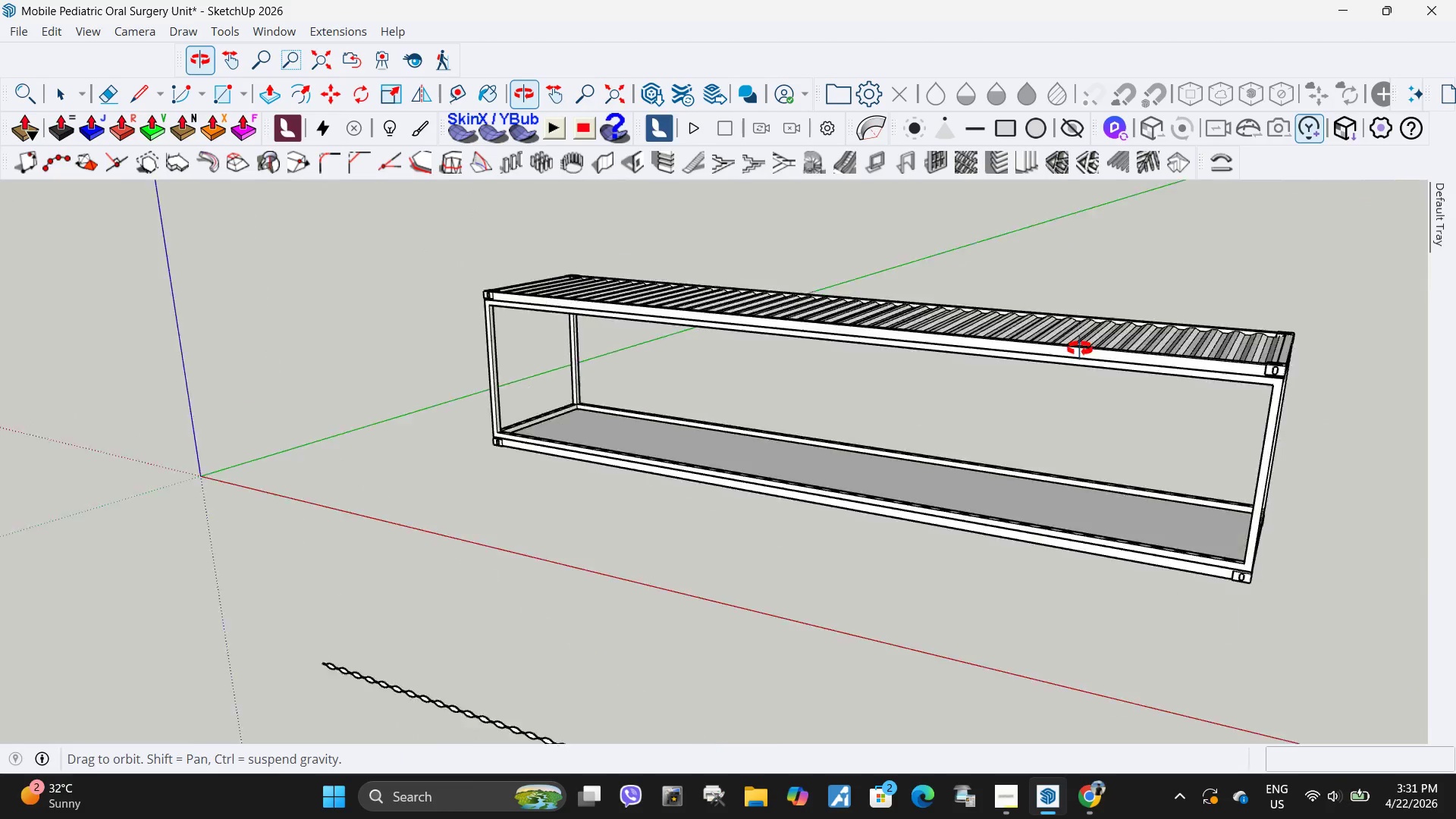 
wait(37.42)
 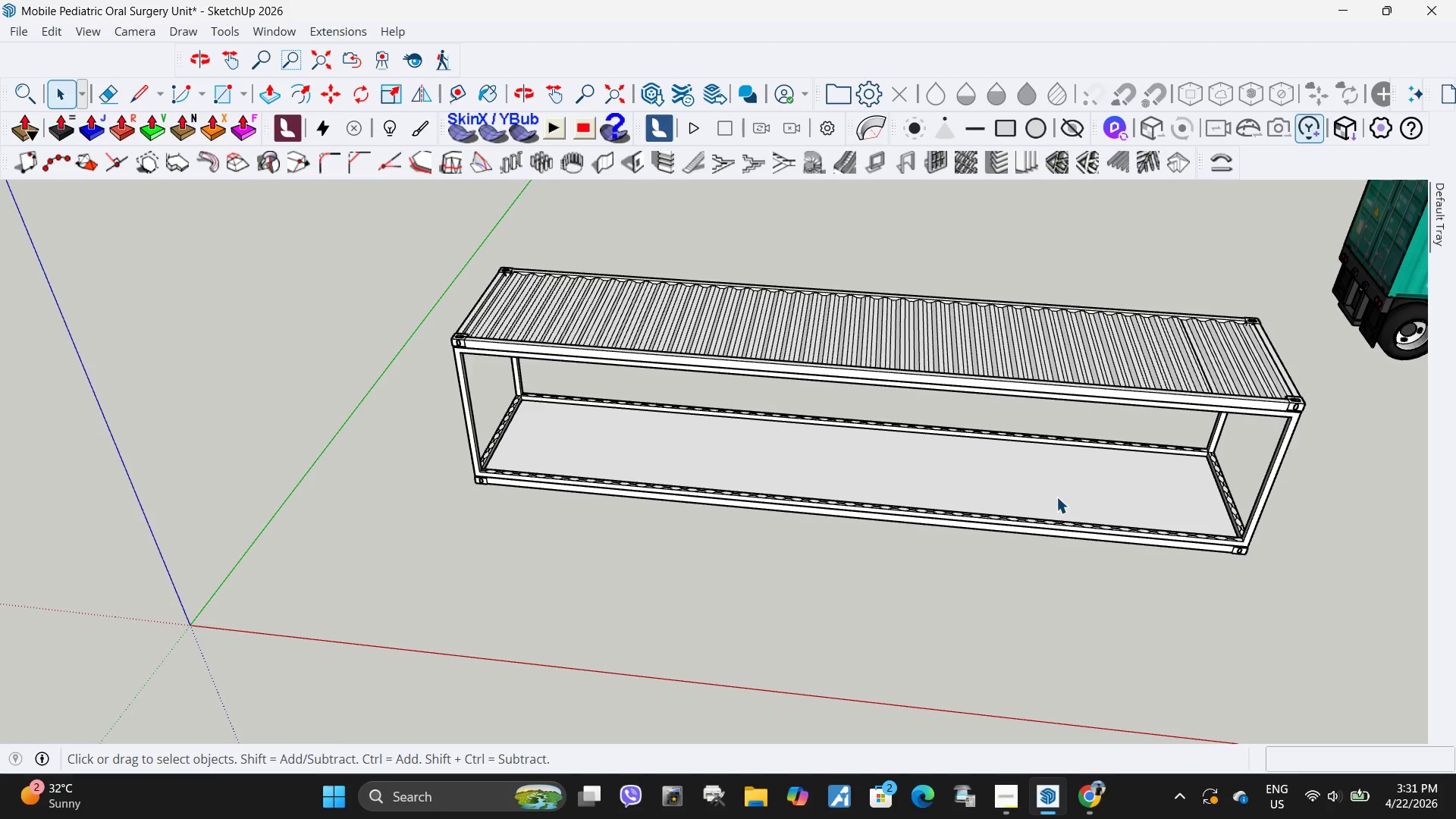 
scroll: coordinate [478, 385], scroll_direction: up, amount: 8.0
 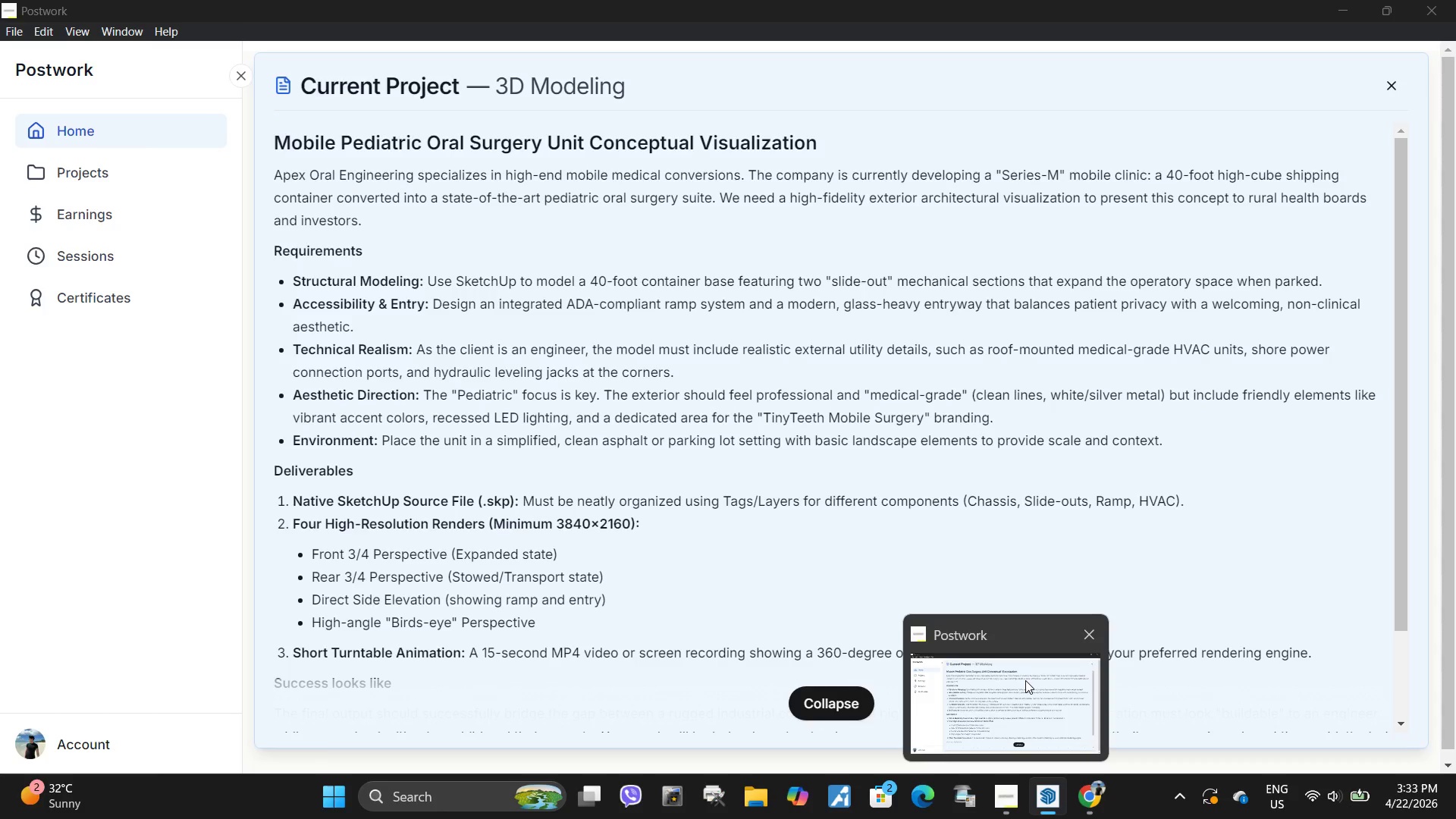 
wait(101.39)
 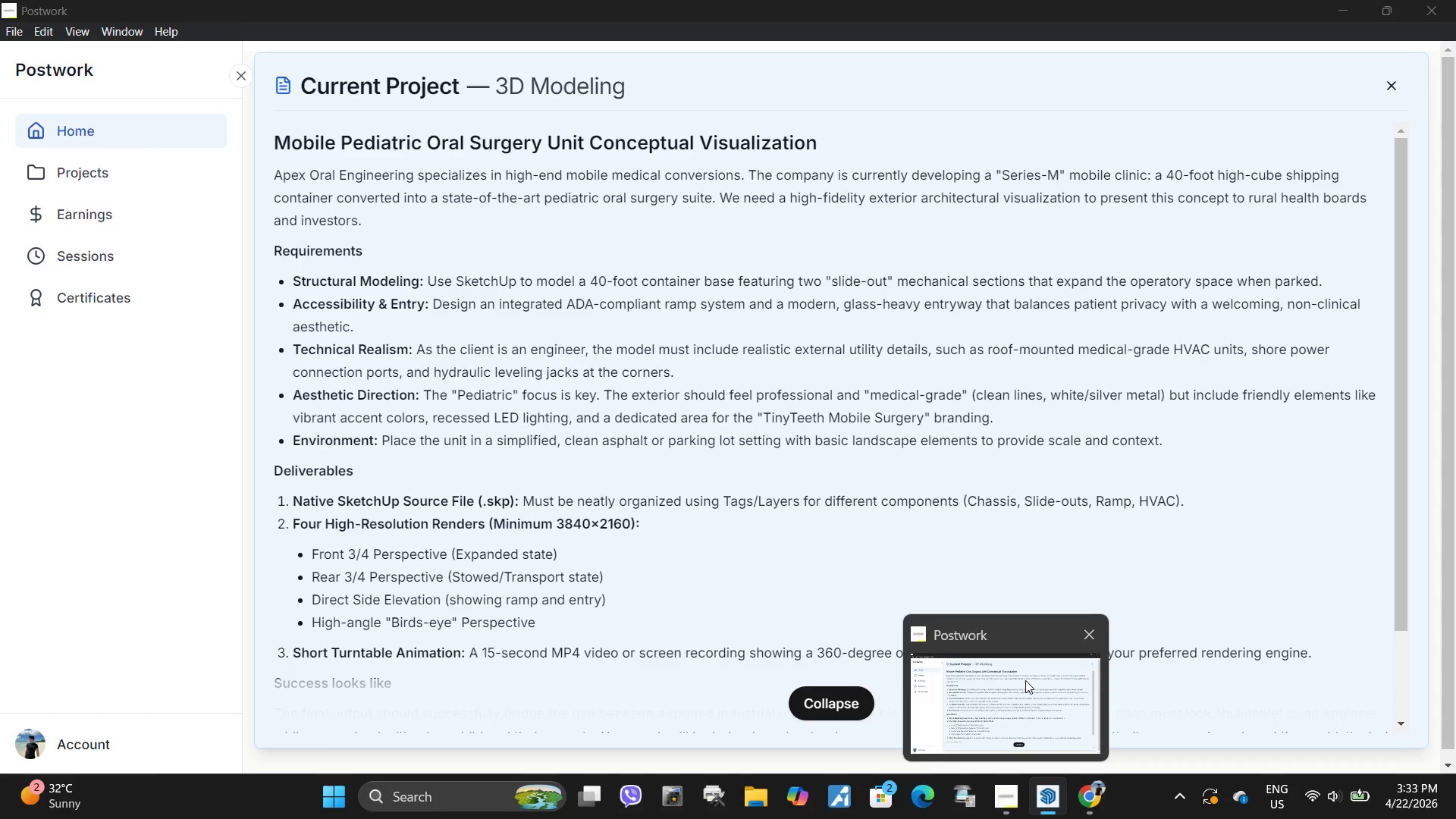 
mouse_move([1194, 818])
 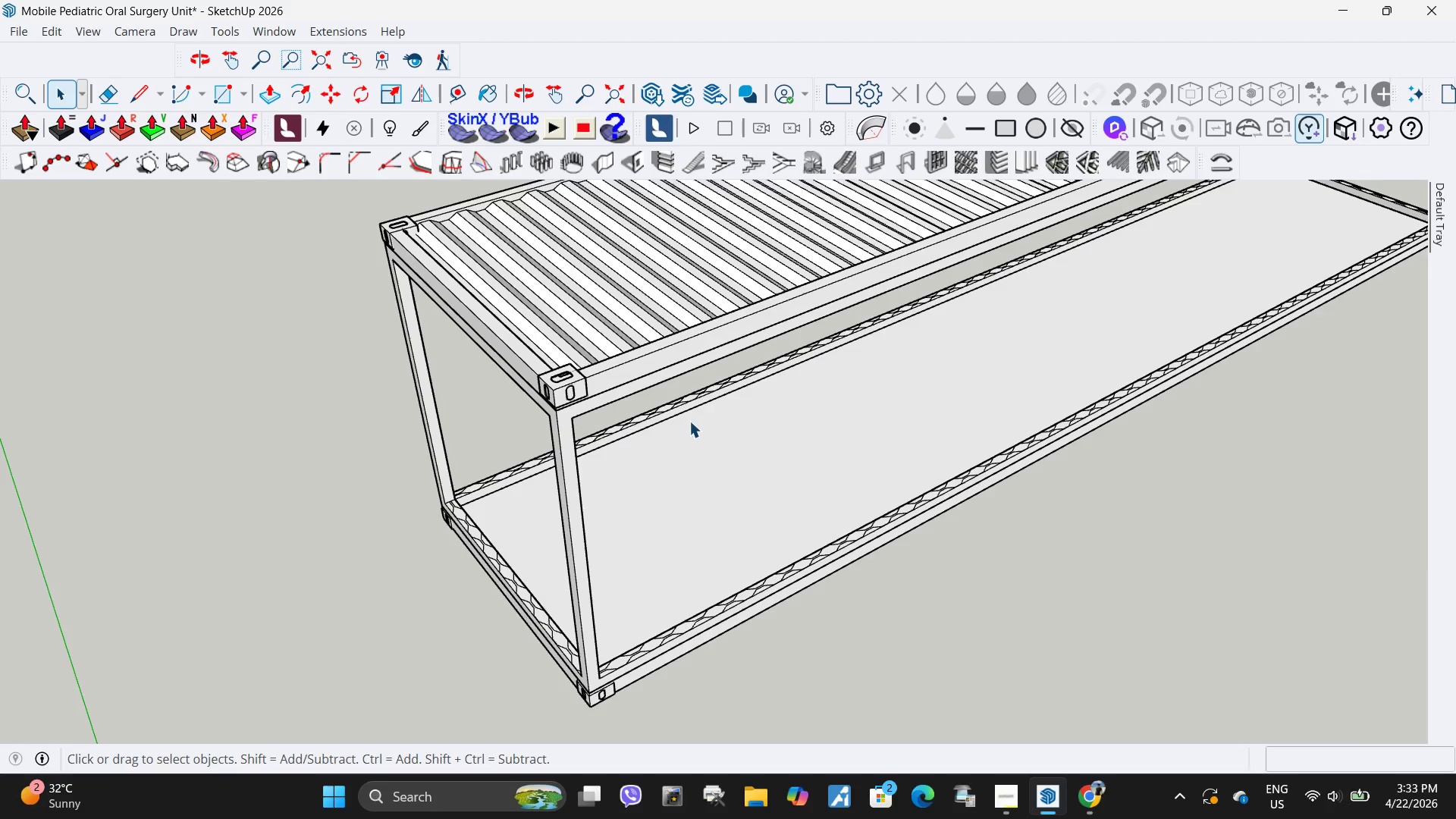 
scroll: coordinate [692, 473], scroll_direction: down, amount: 4.0
 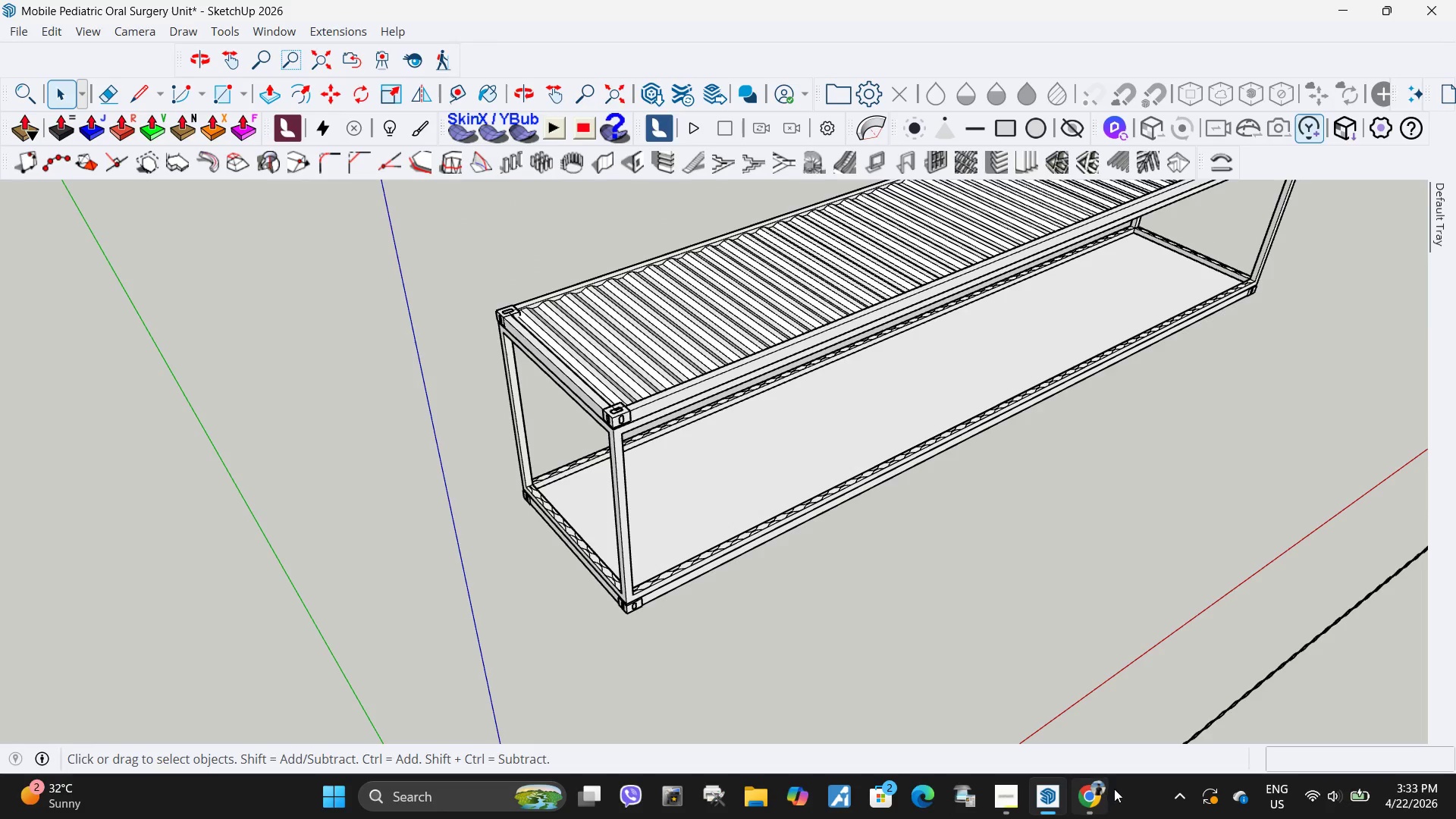 
left_click([1095, 796])
 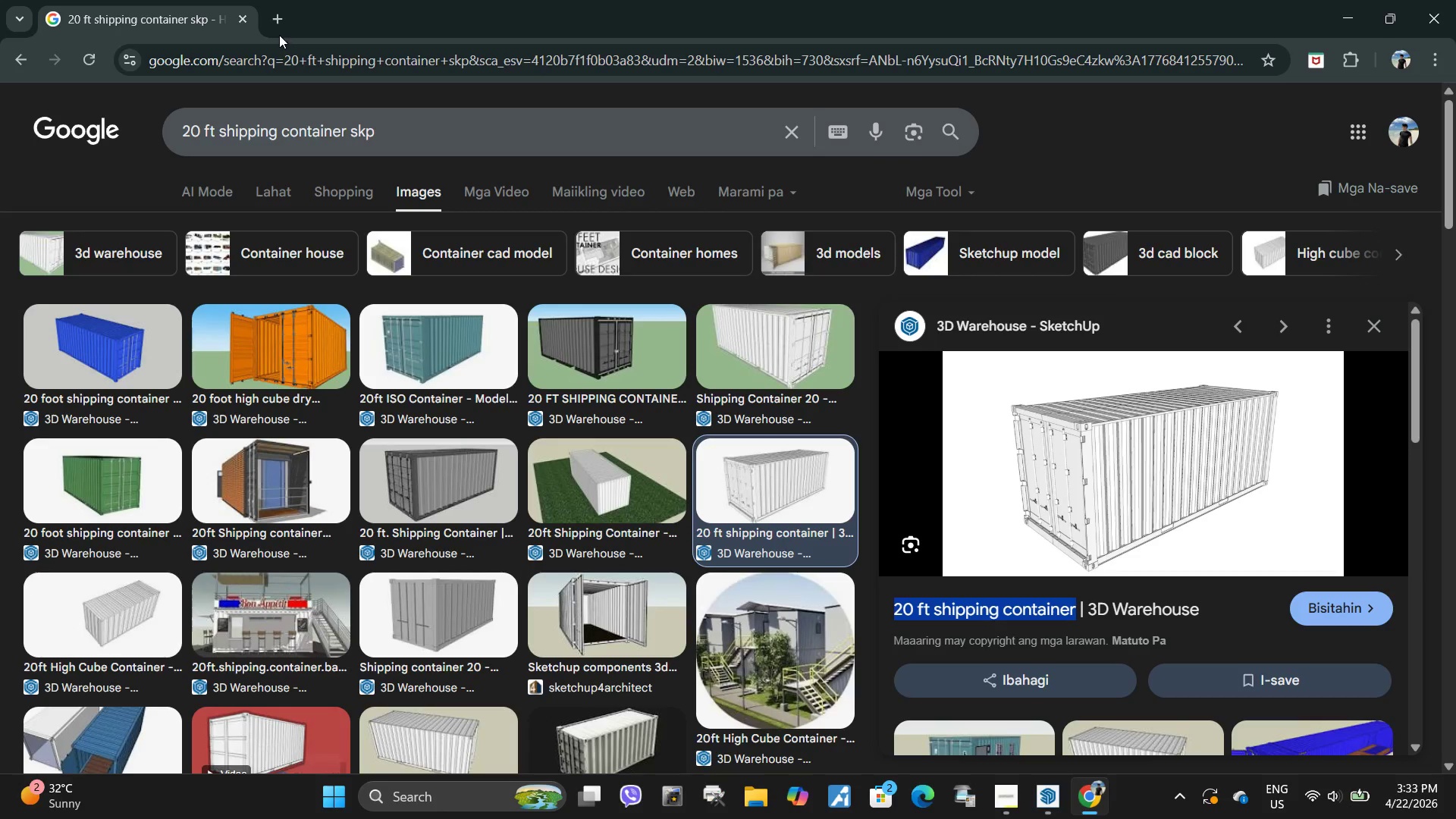 
left_click([279, 25])
 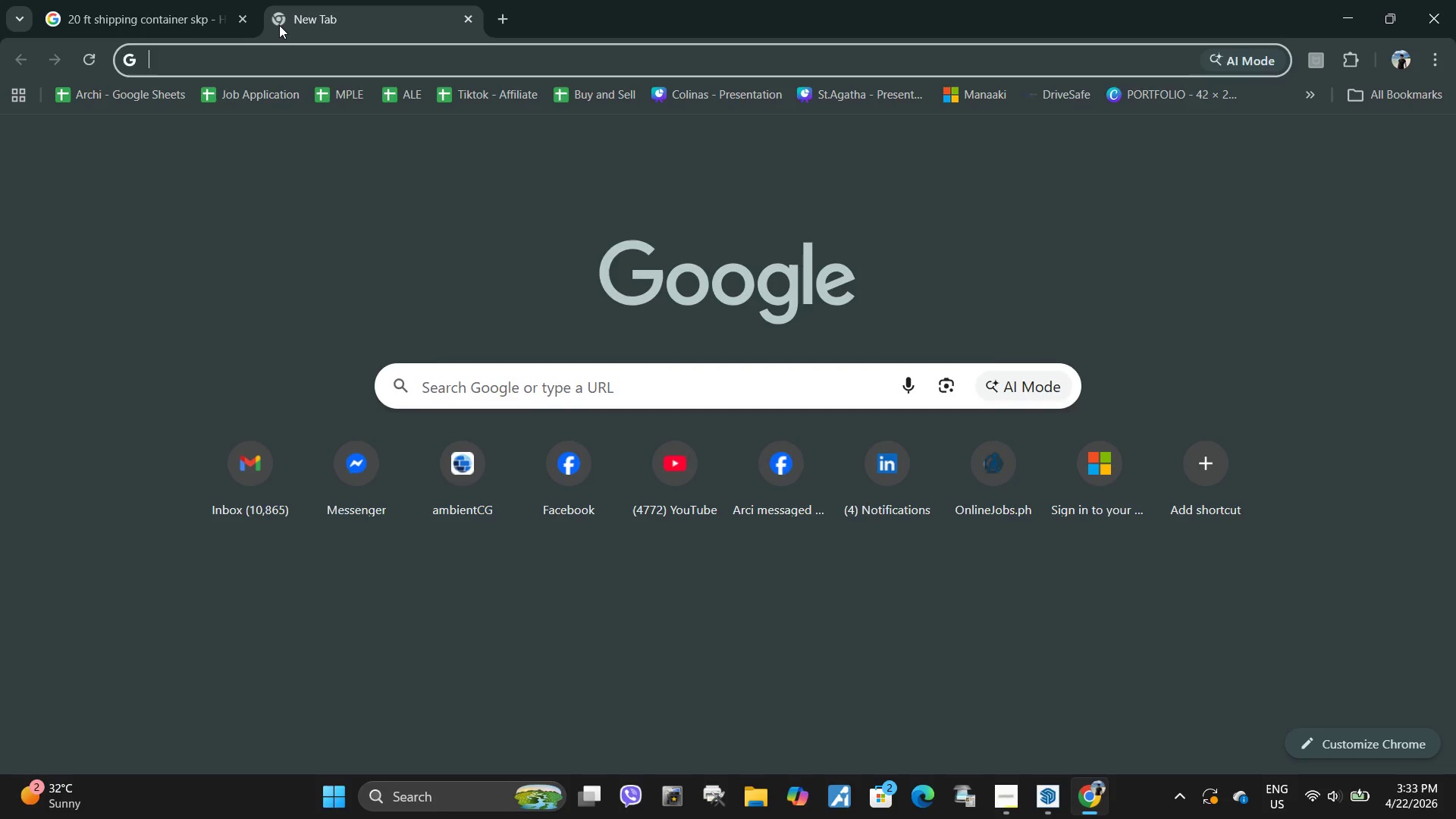 
type(double glass door skp)
 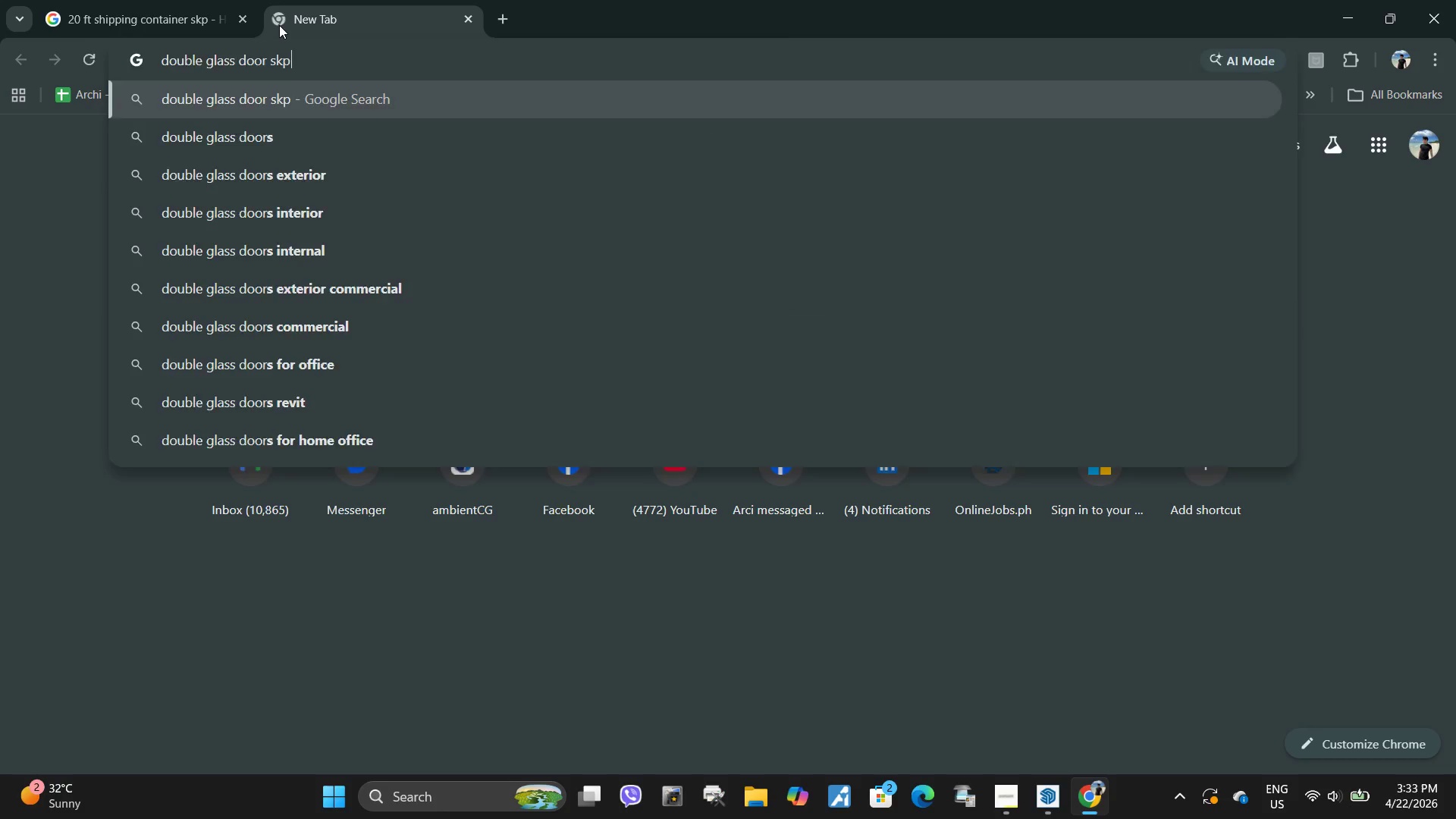 
key(Enter)
 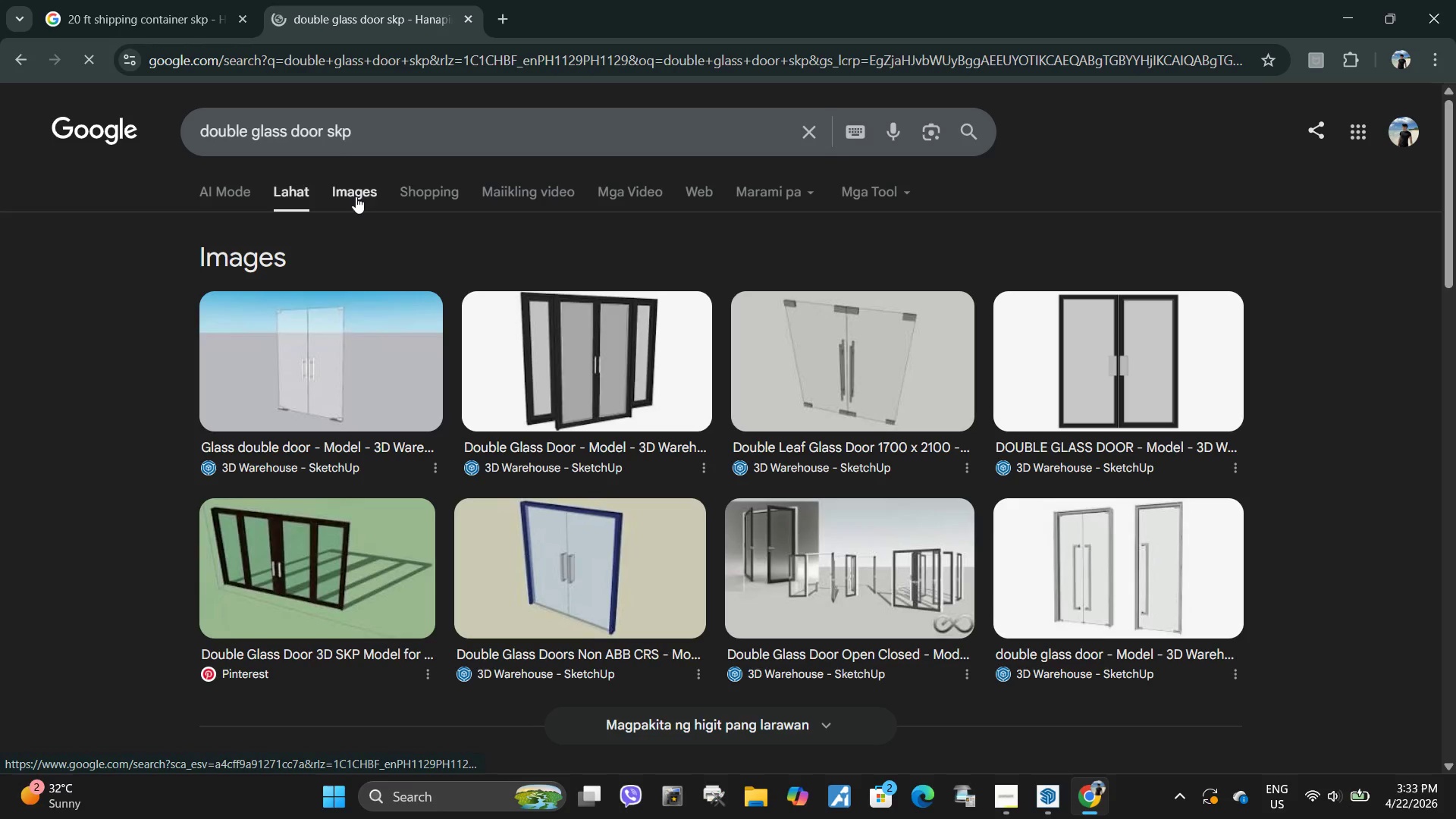 
left_click([356, 196])
 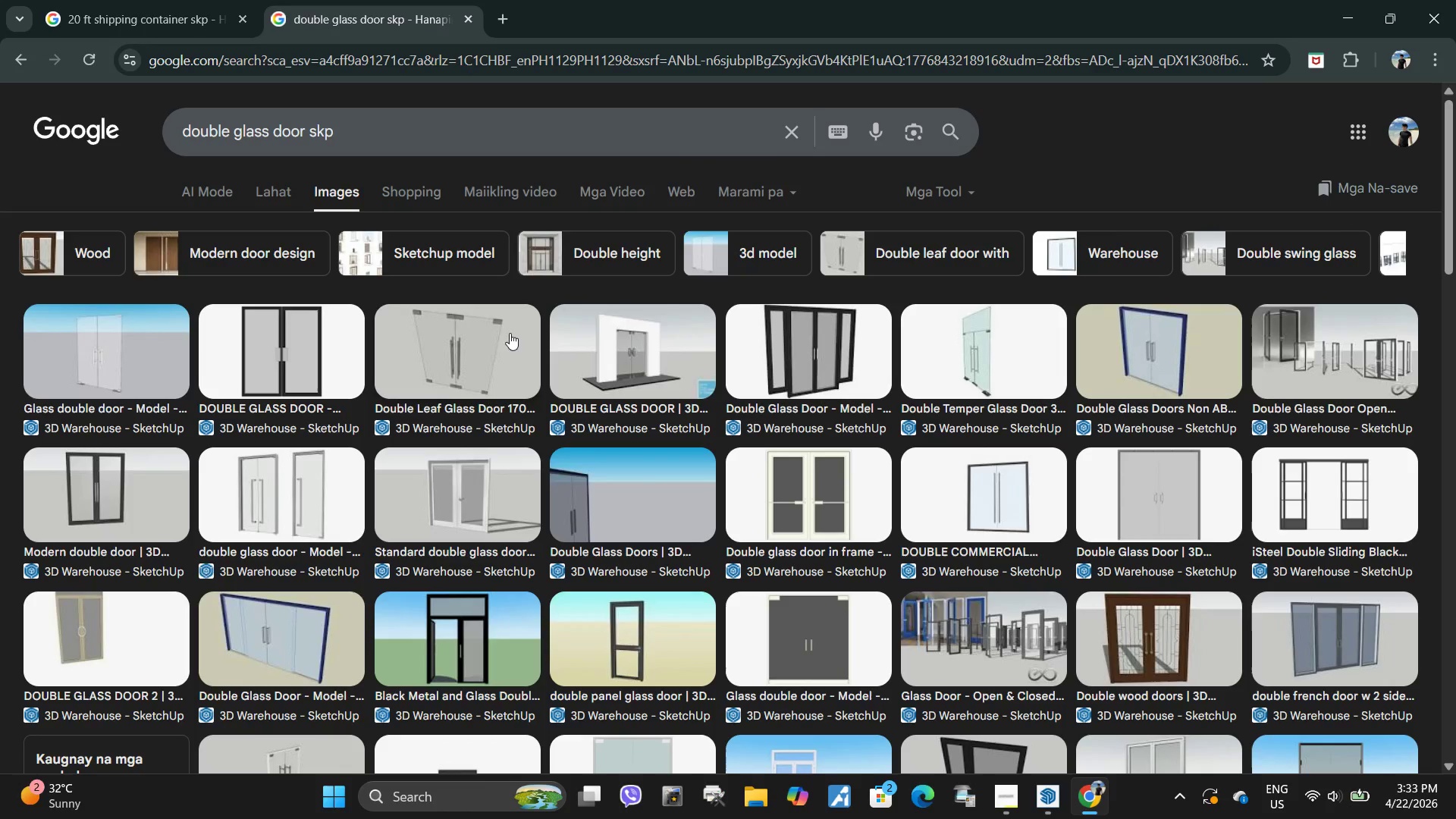 
wait(5.31)
 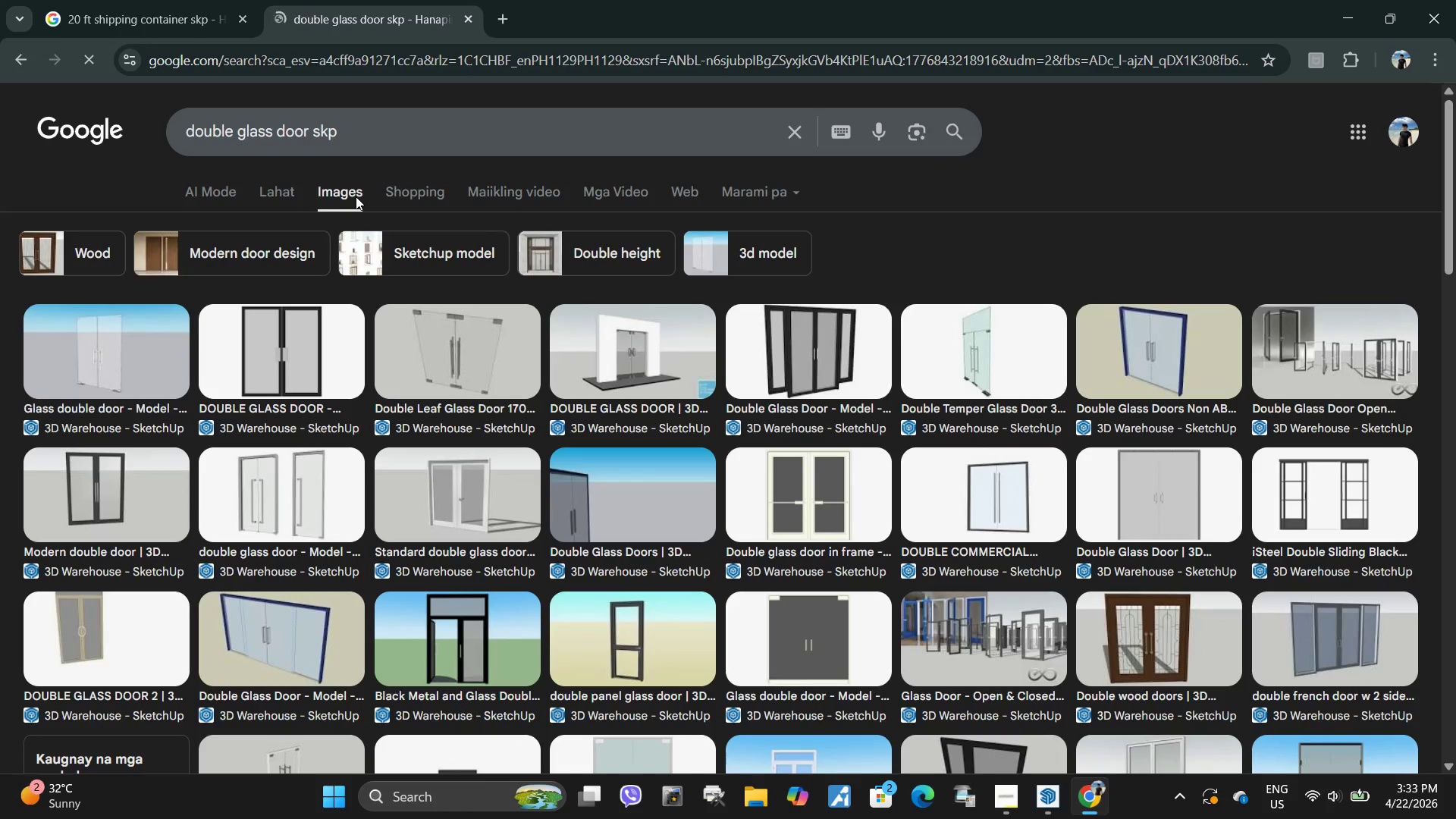 
left_click([1060, 805])
 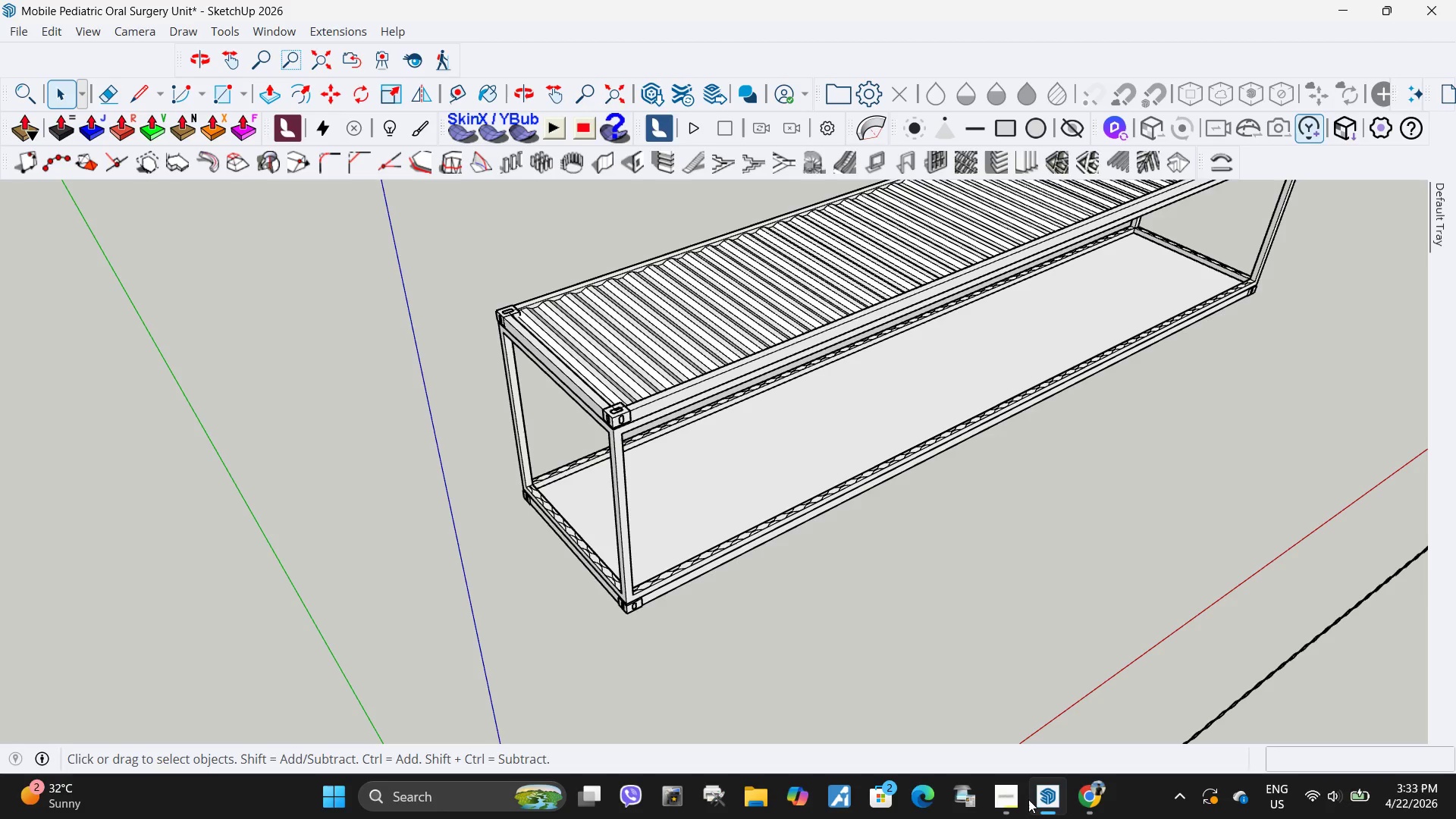 
left_click([1010, 792])